 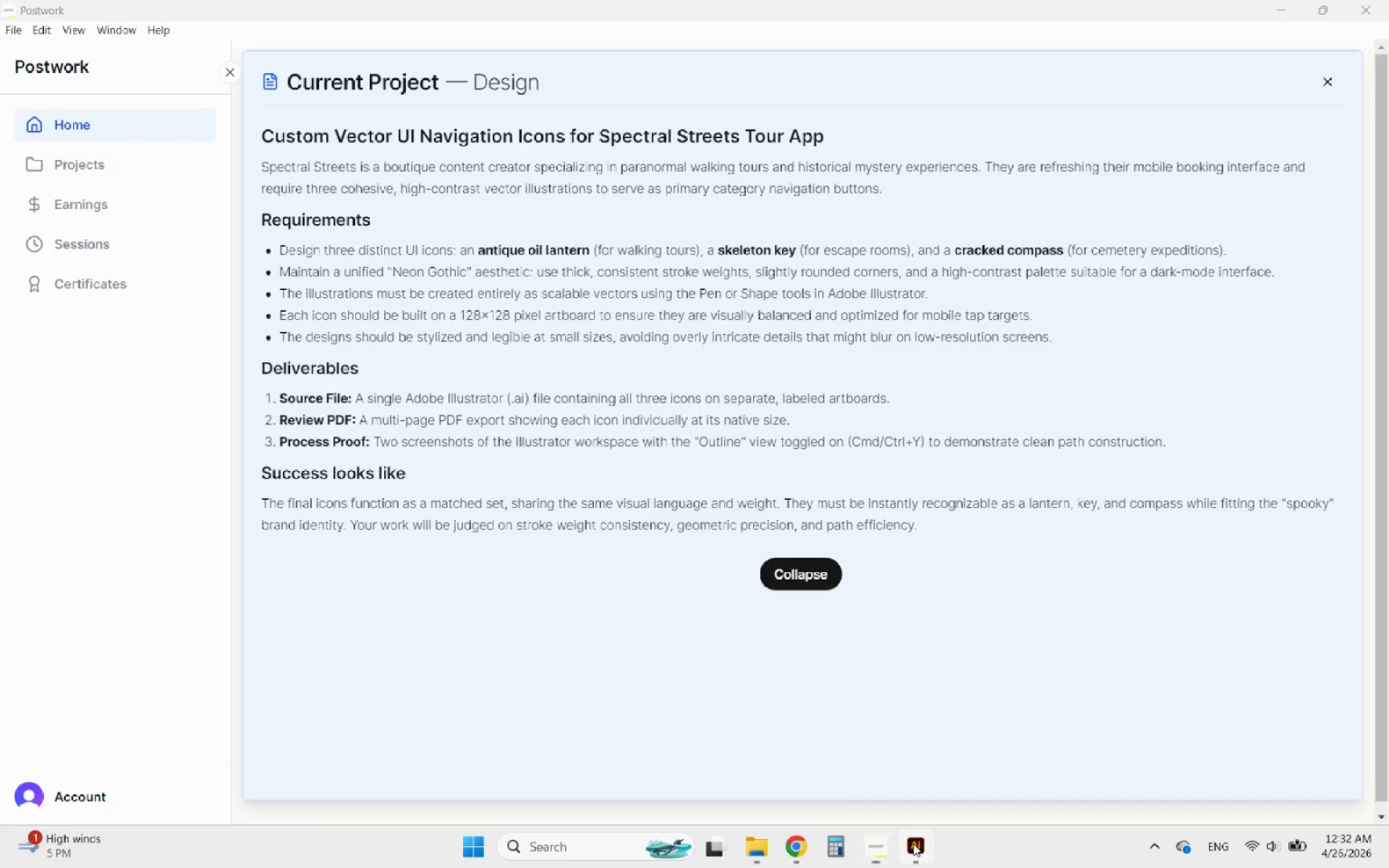 
scroll: coordinate [644, 420], scroll_direction: down, amount: 4.0
 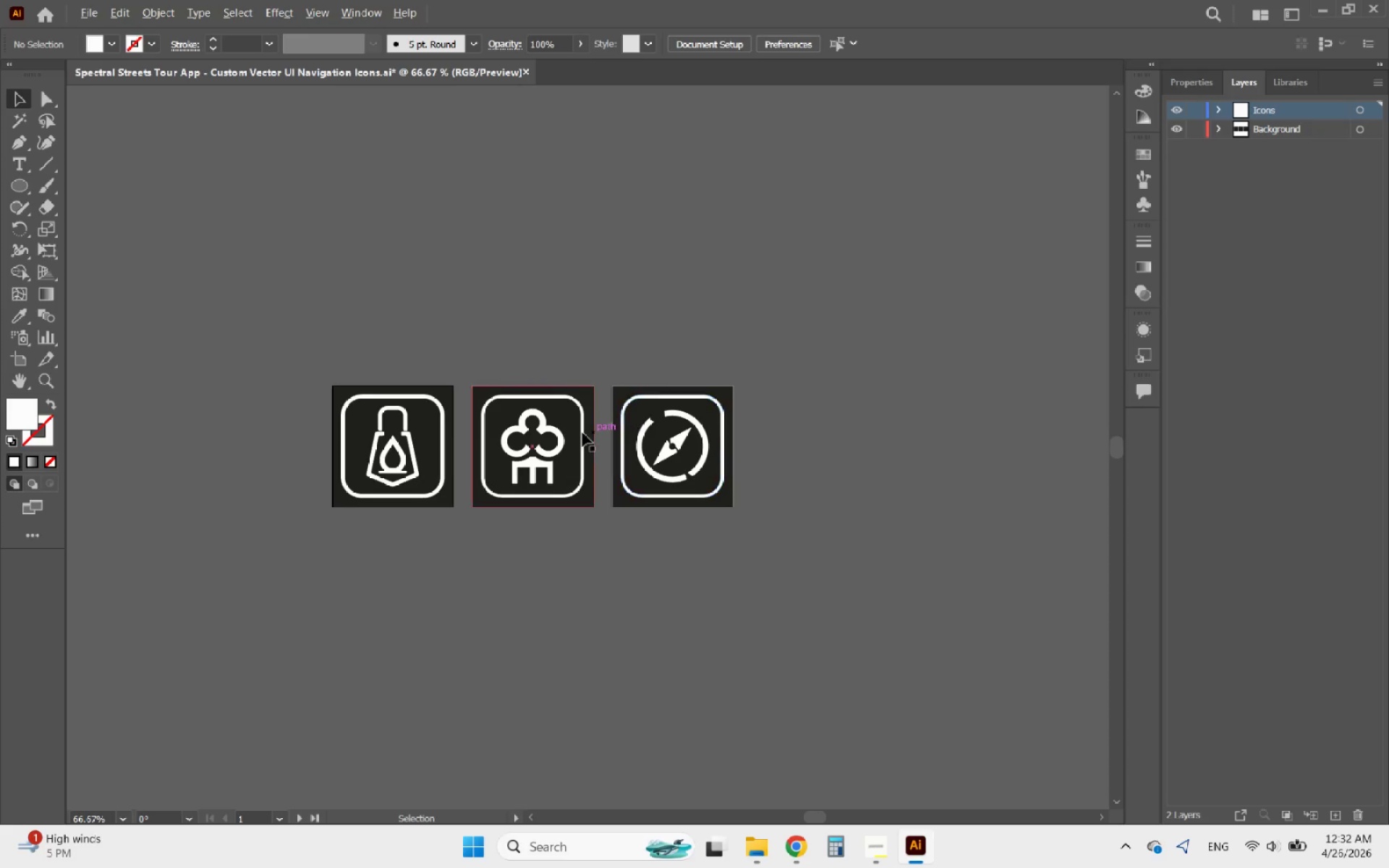 
scroll: coordinate [477, 429], scroll_direction: up, amount: 2.0
 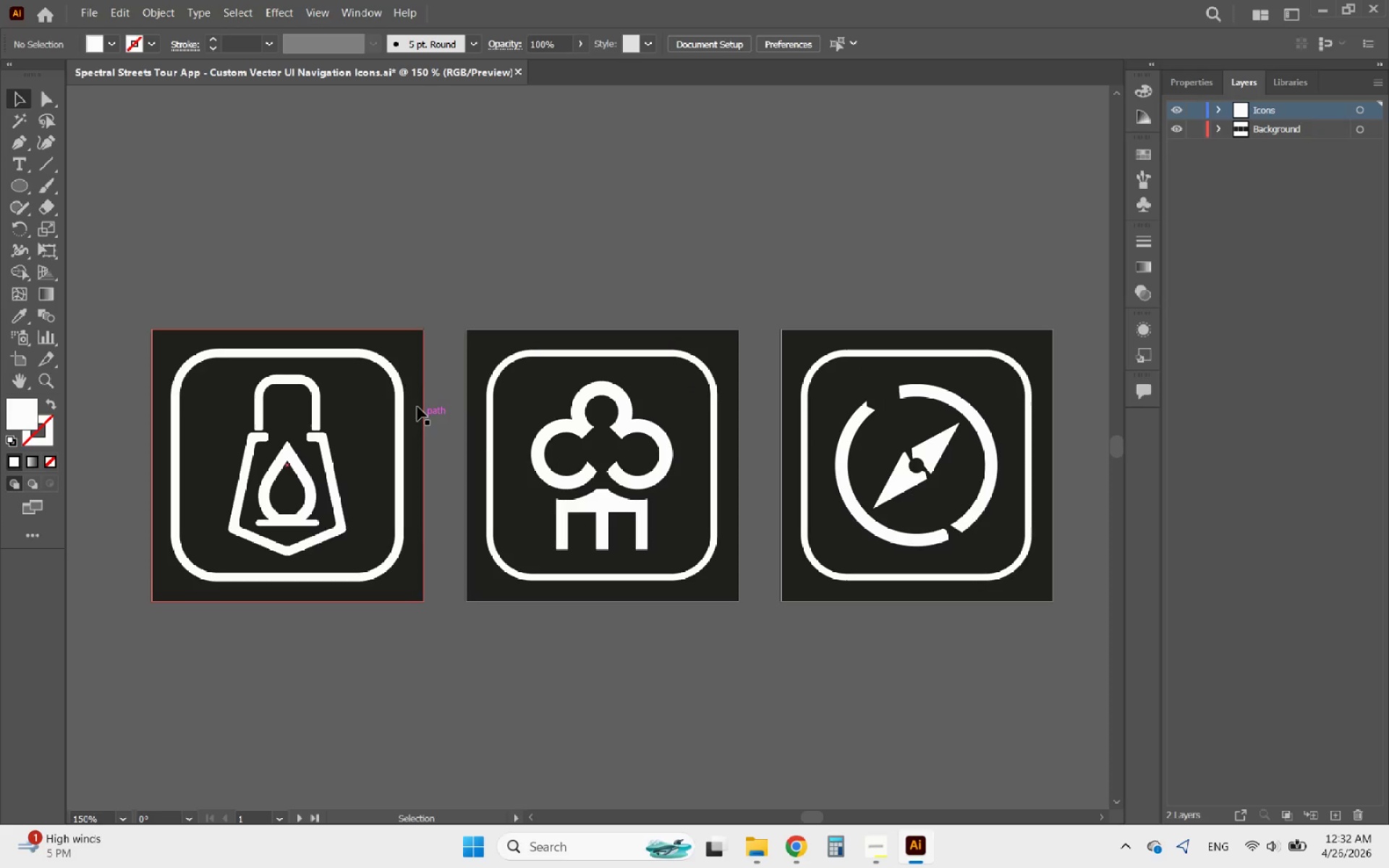 
left_click([389, 354])
 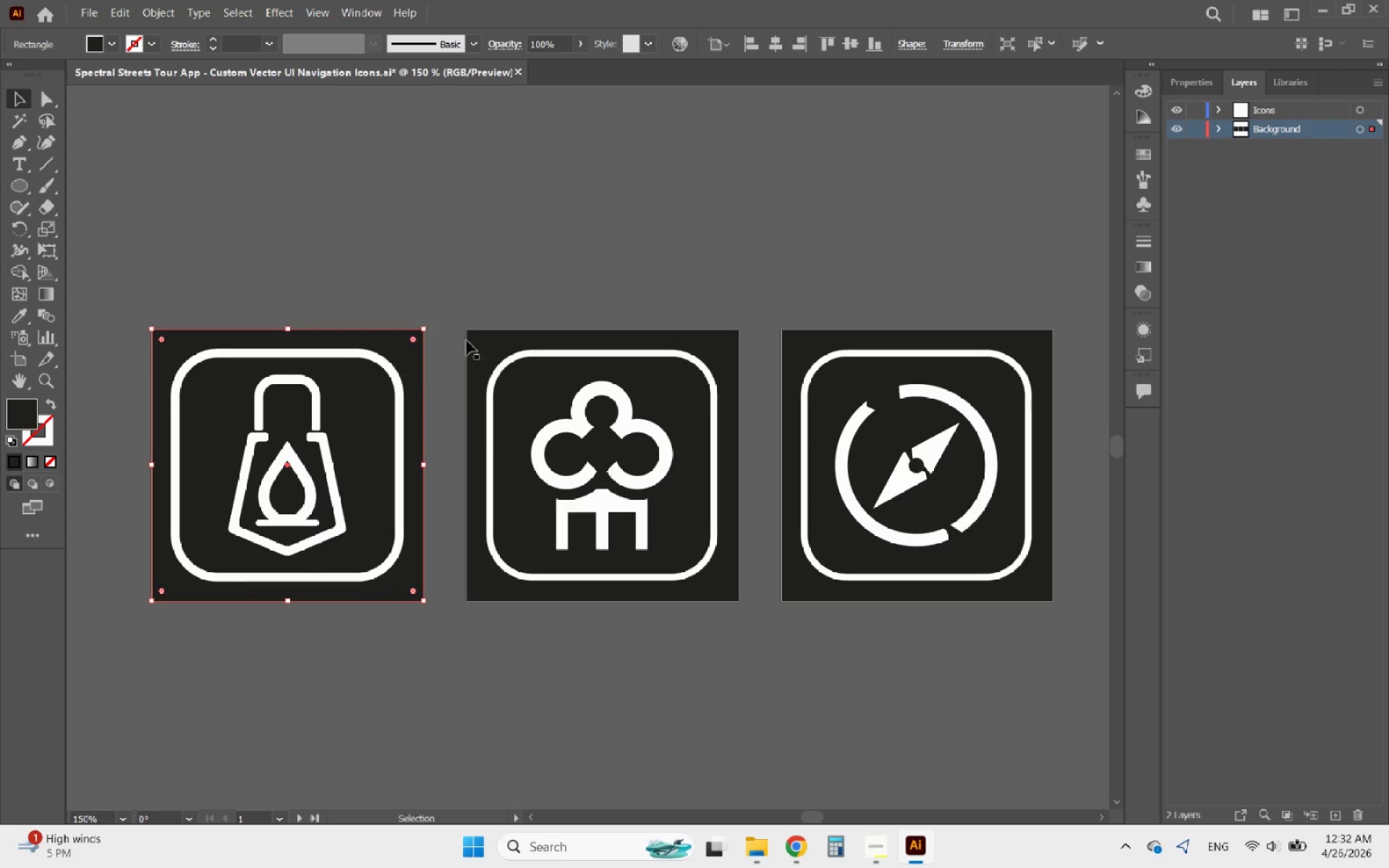 
hold_key(key=ShiftLeft, duration=1.69)
left_click([500, 346])
 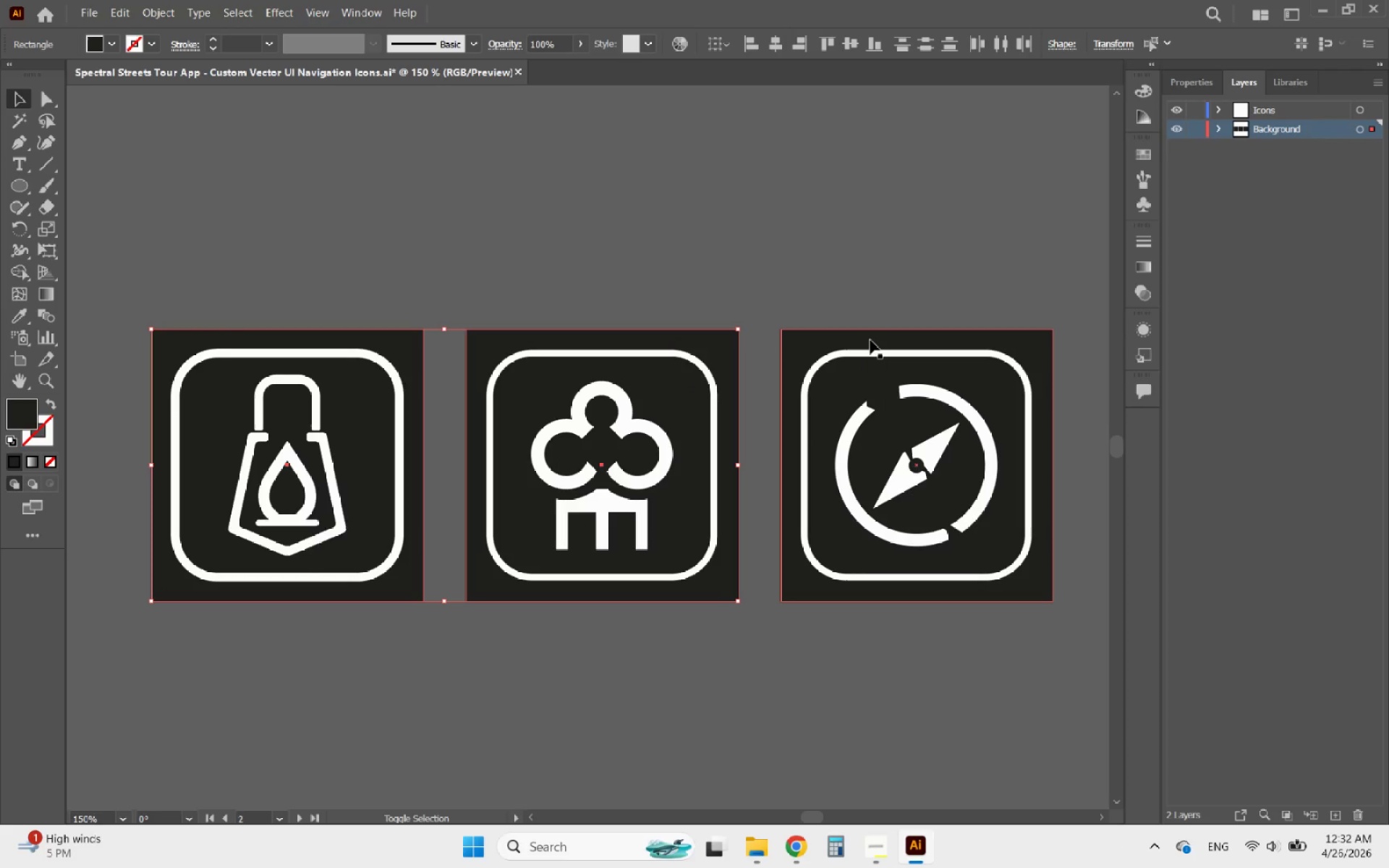 
left_click([870, 340])
 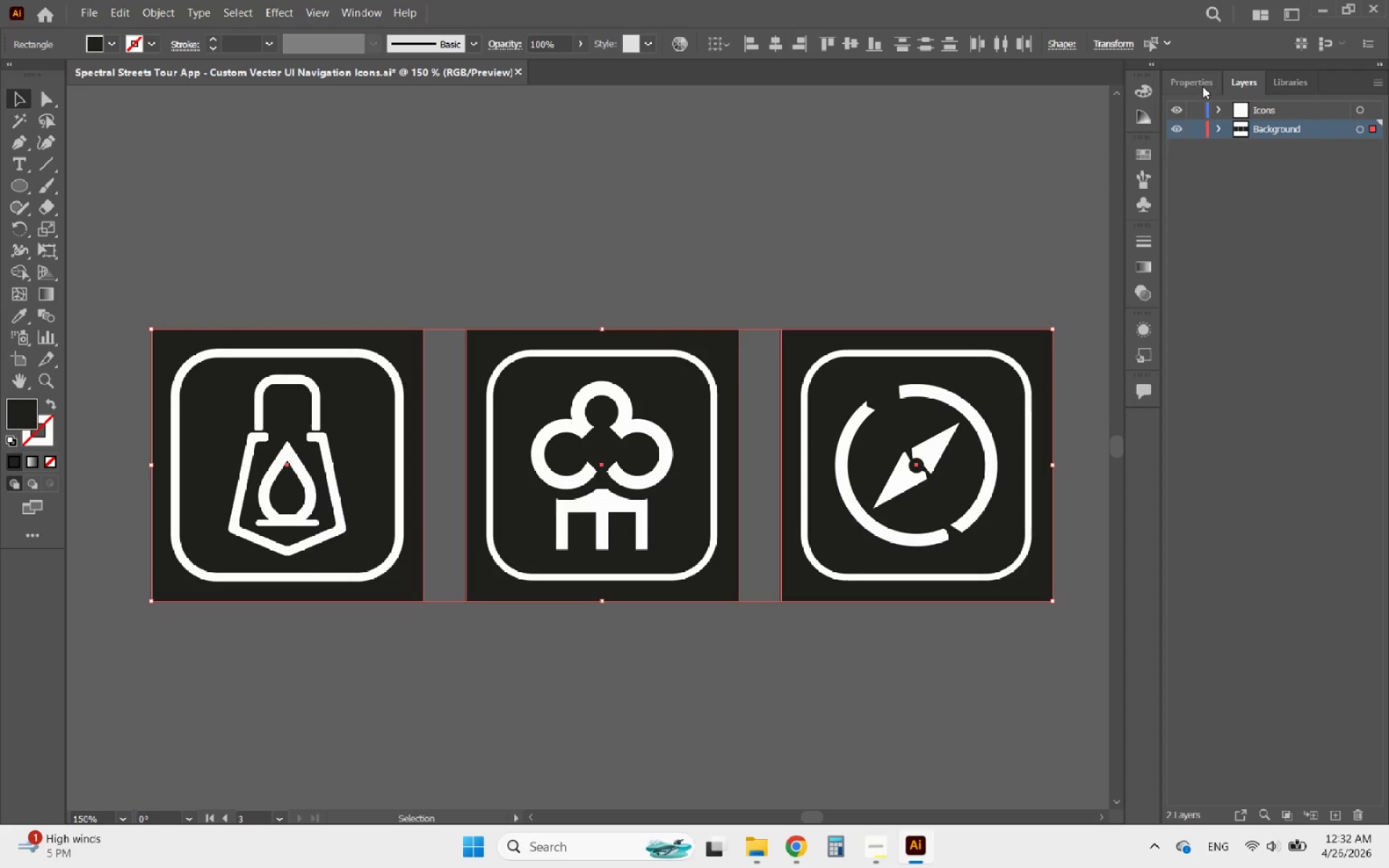 
left_click([1206, 84])
 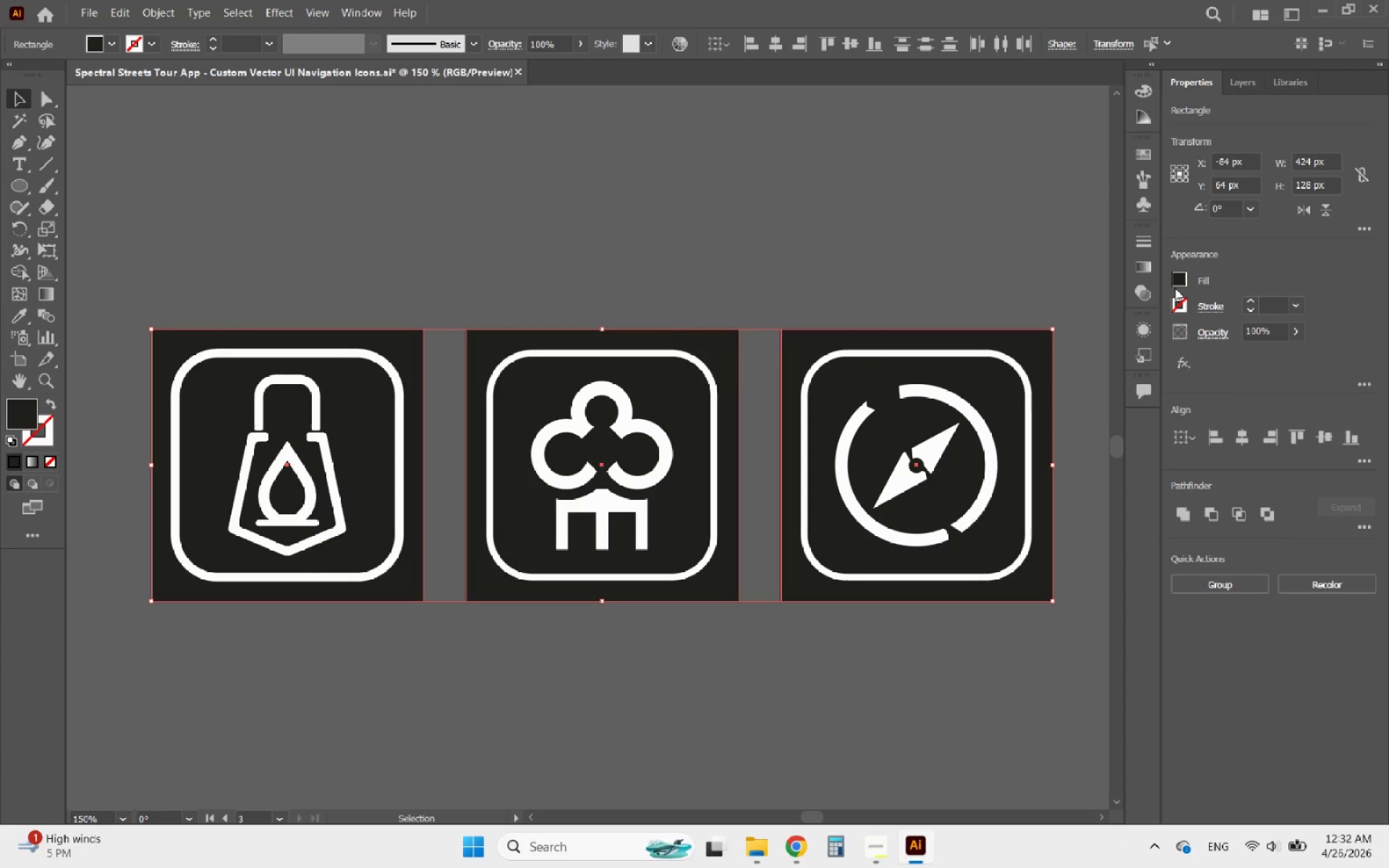 
double_click([1181, 277])
 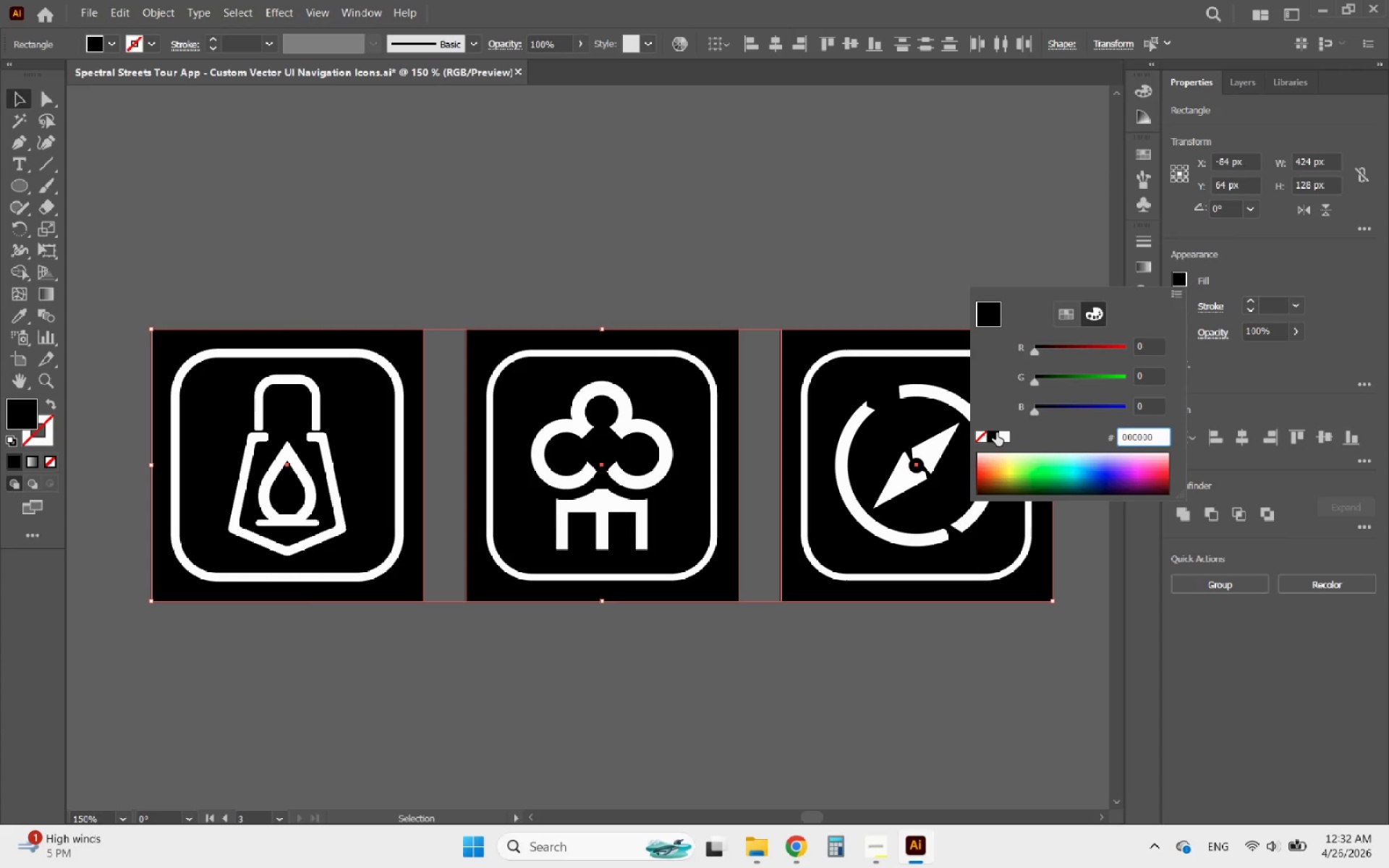 
left_click([856, 283])
 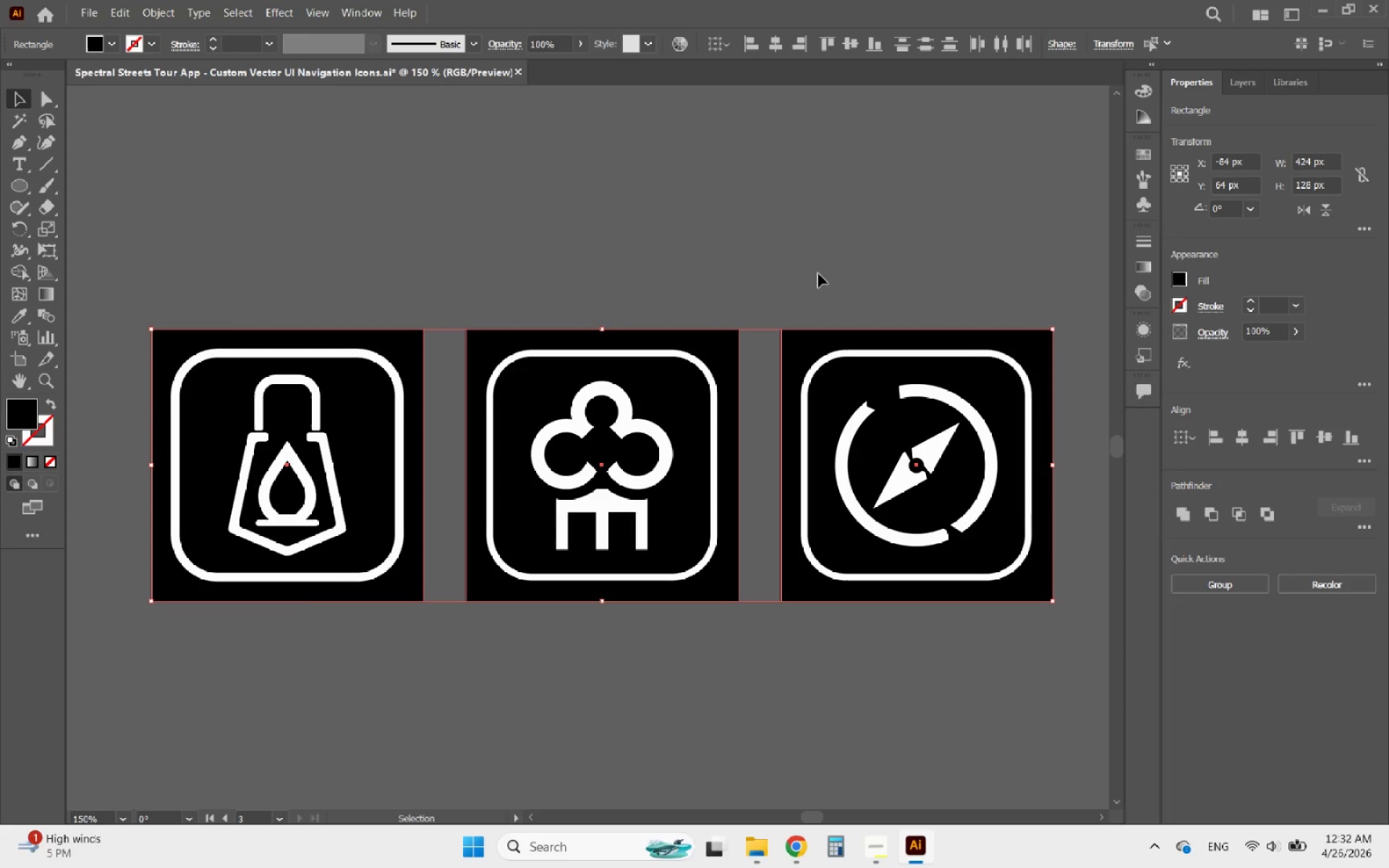 
left_click([818, 273])
 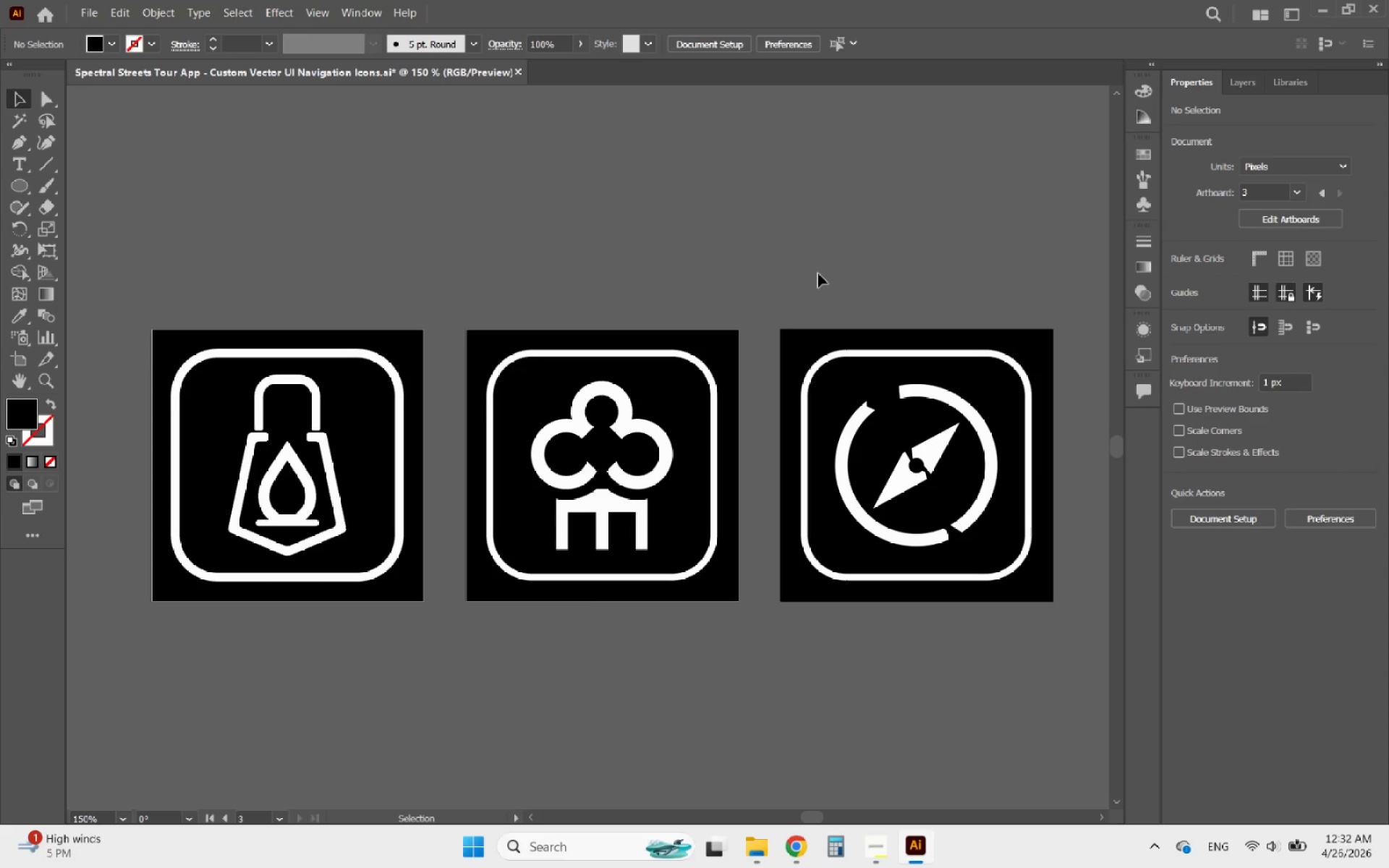 
hold_key(key=AltLeft, duration=1.39)
scroll: coordinate [719, 430], scroll_direction: down, amount: 1.0
 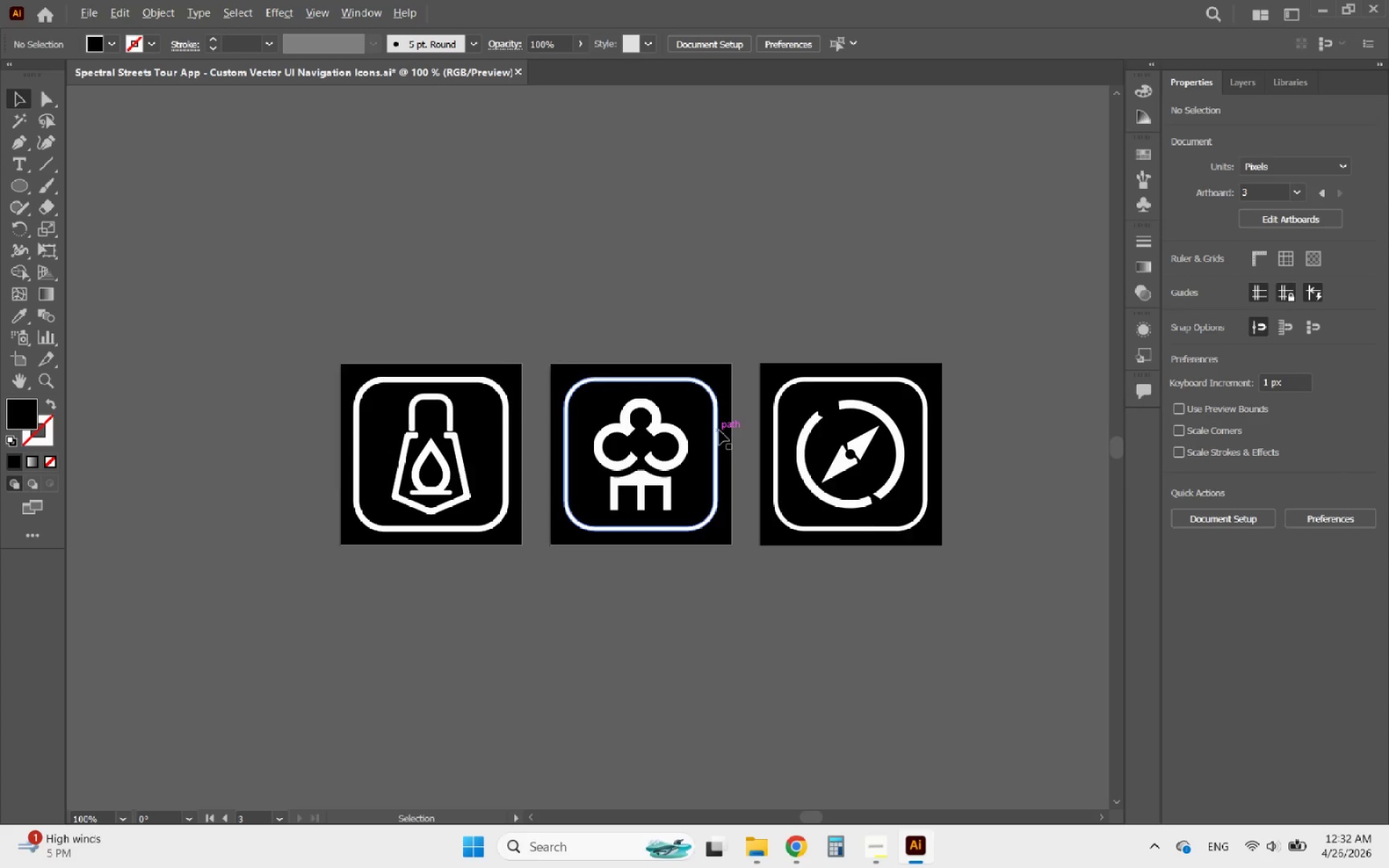 
scroll: coordinate [719, 430], scroll_direction: up, amount: 1.0
 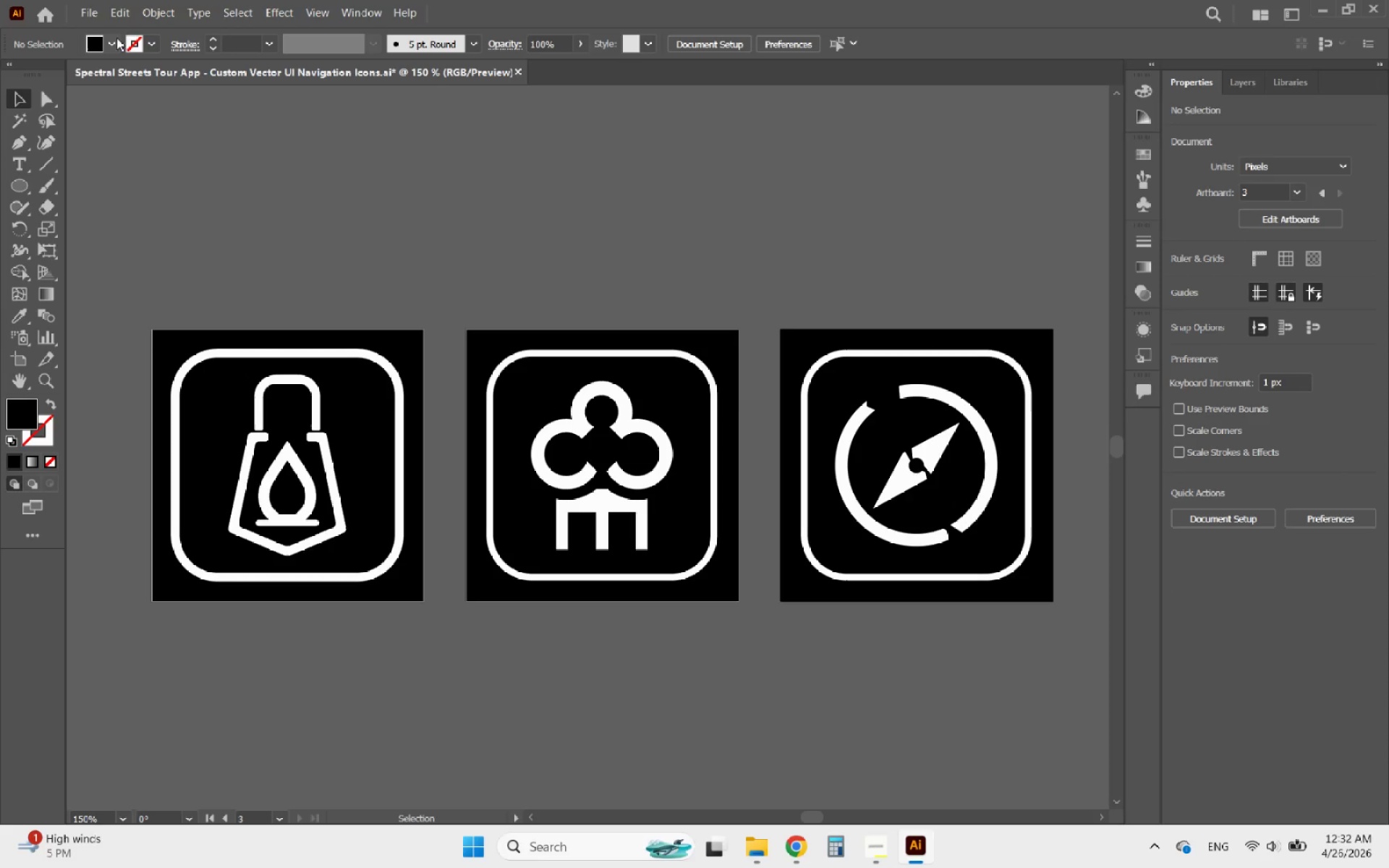 
left_click([95, 11])
 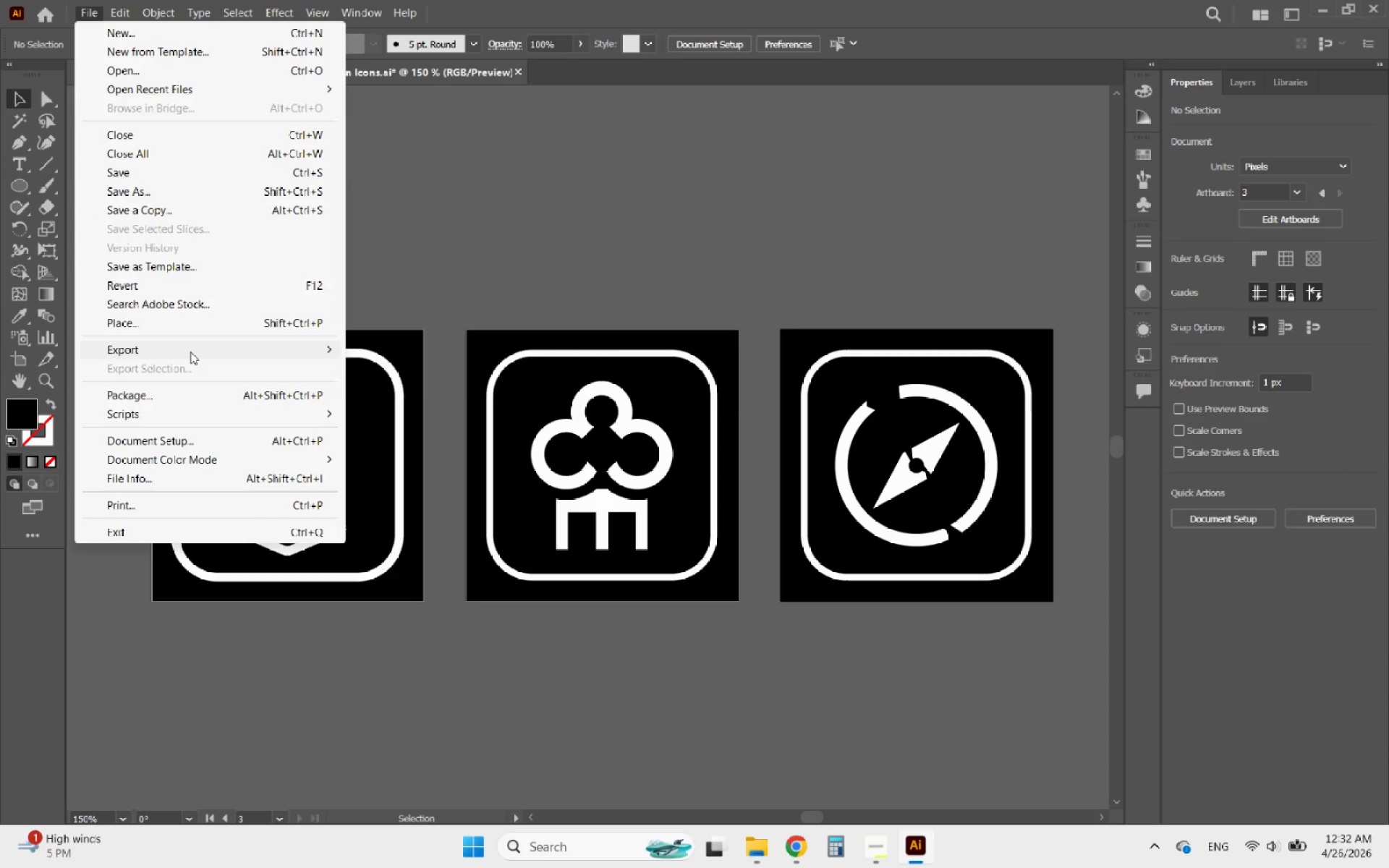 
left_click([183, 349])
 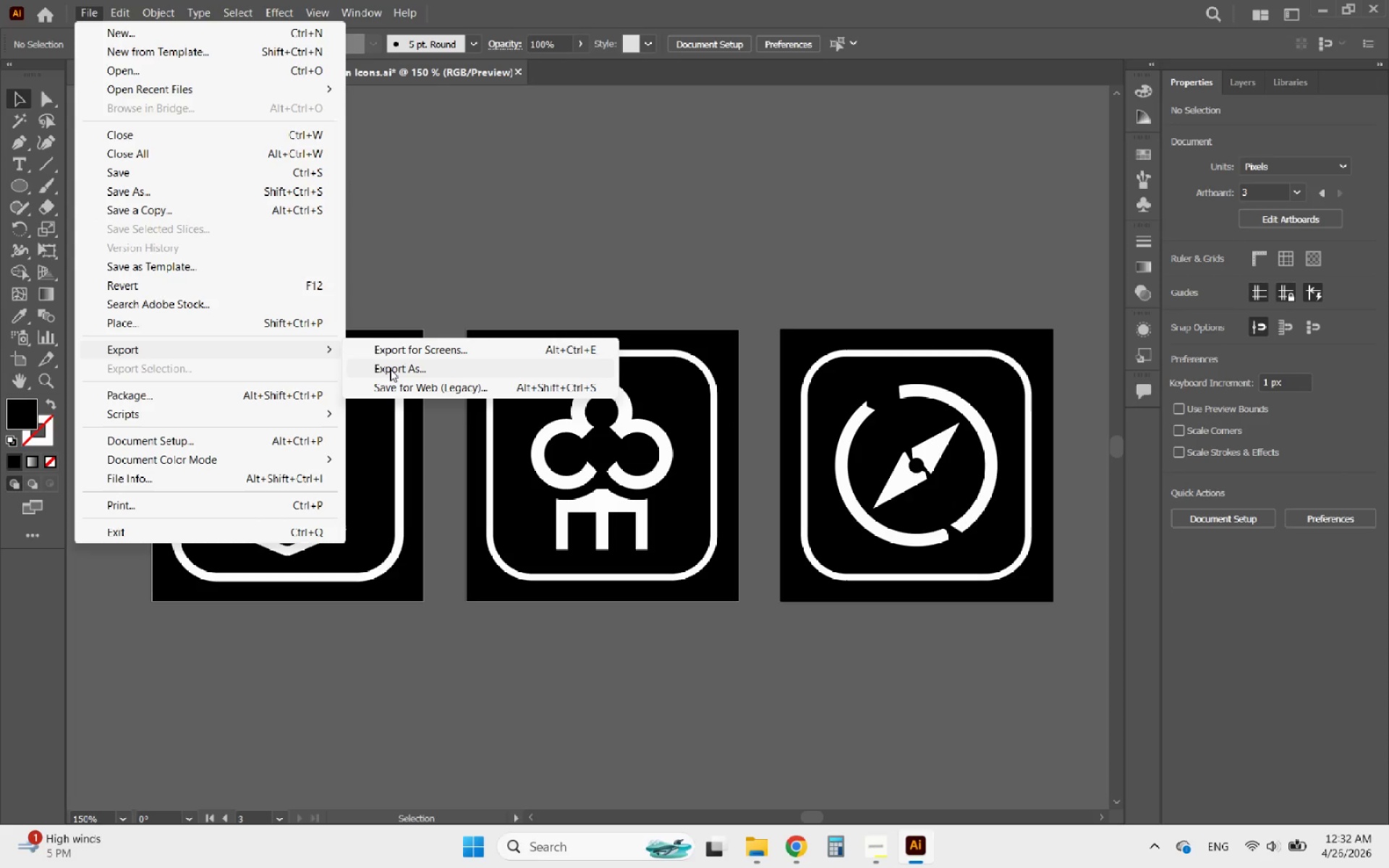 
left_click([419, 346])
 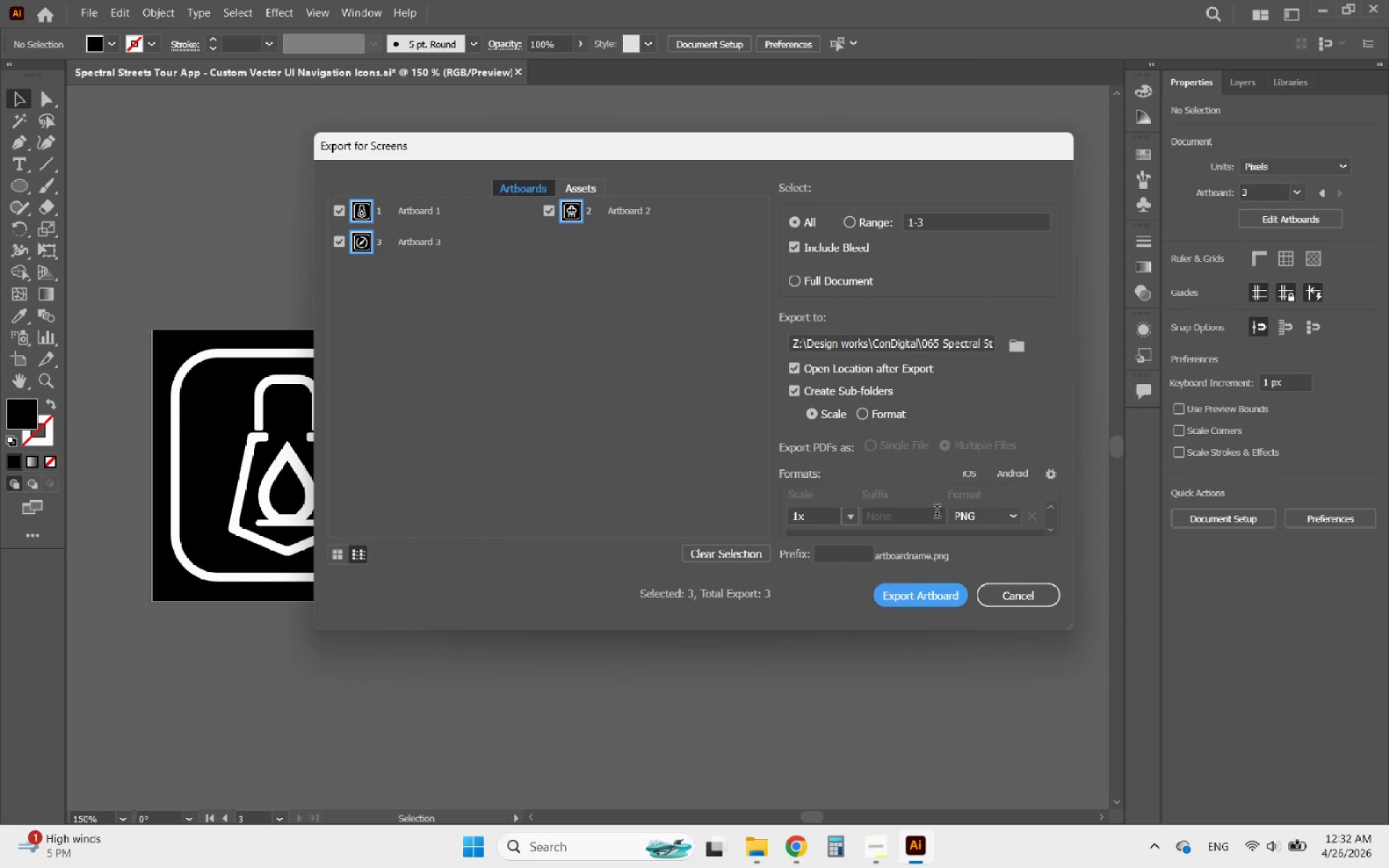 
left_click([966, 520])
 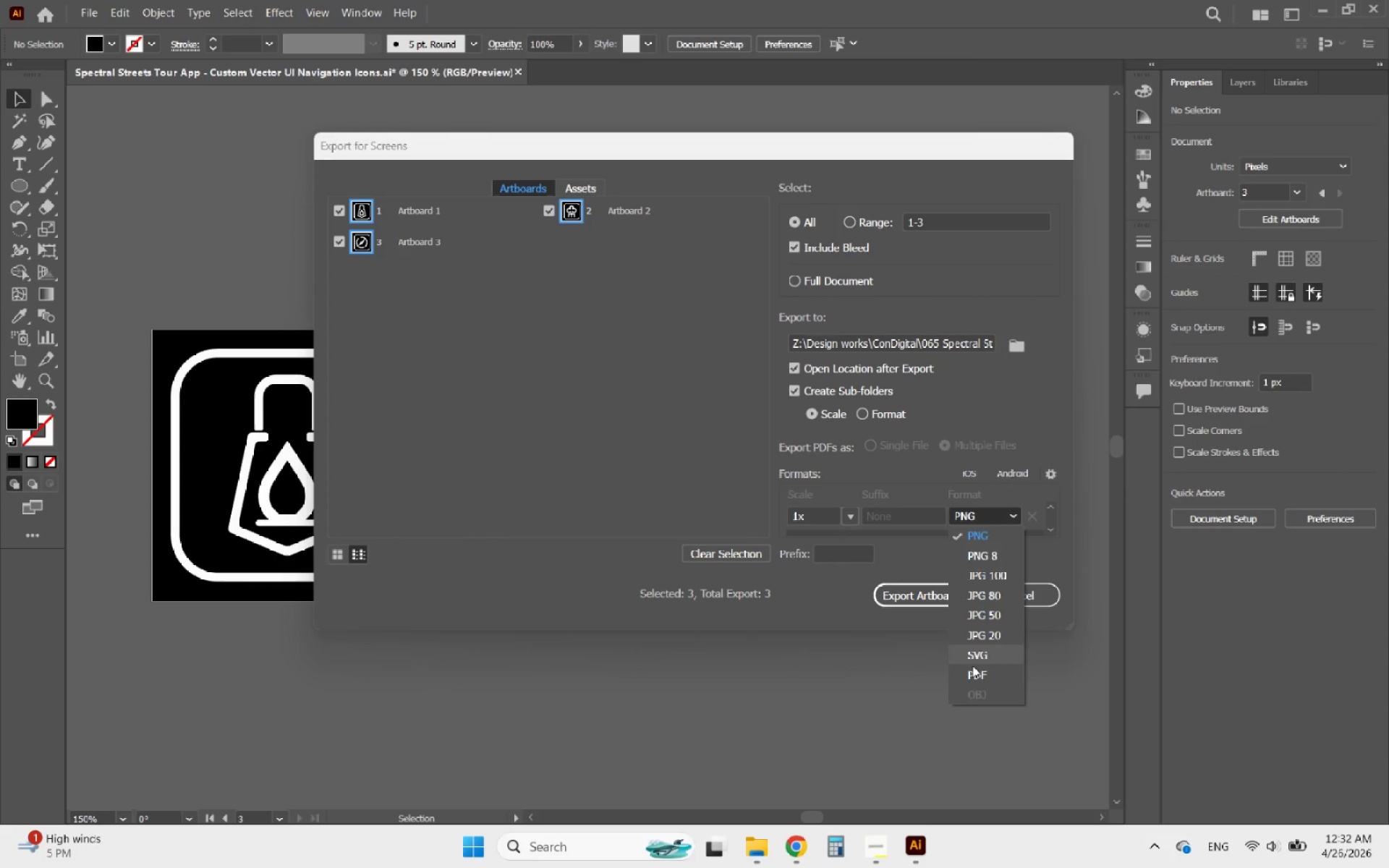 
left_click([980, 665])
 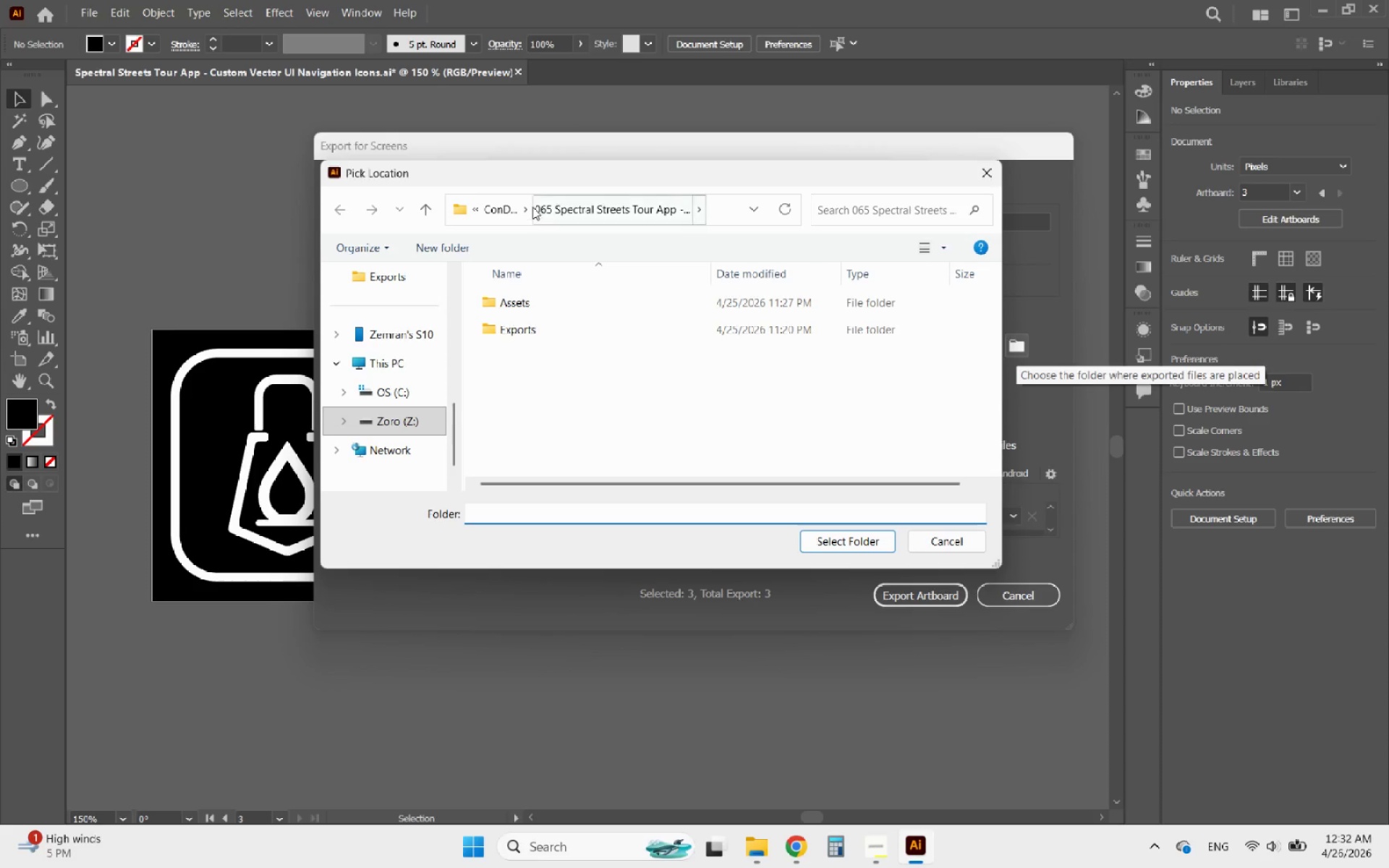 
double_click([538, 326])
 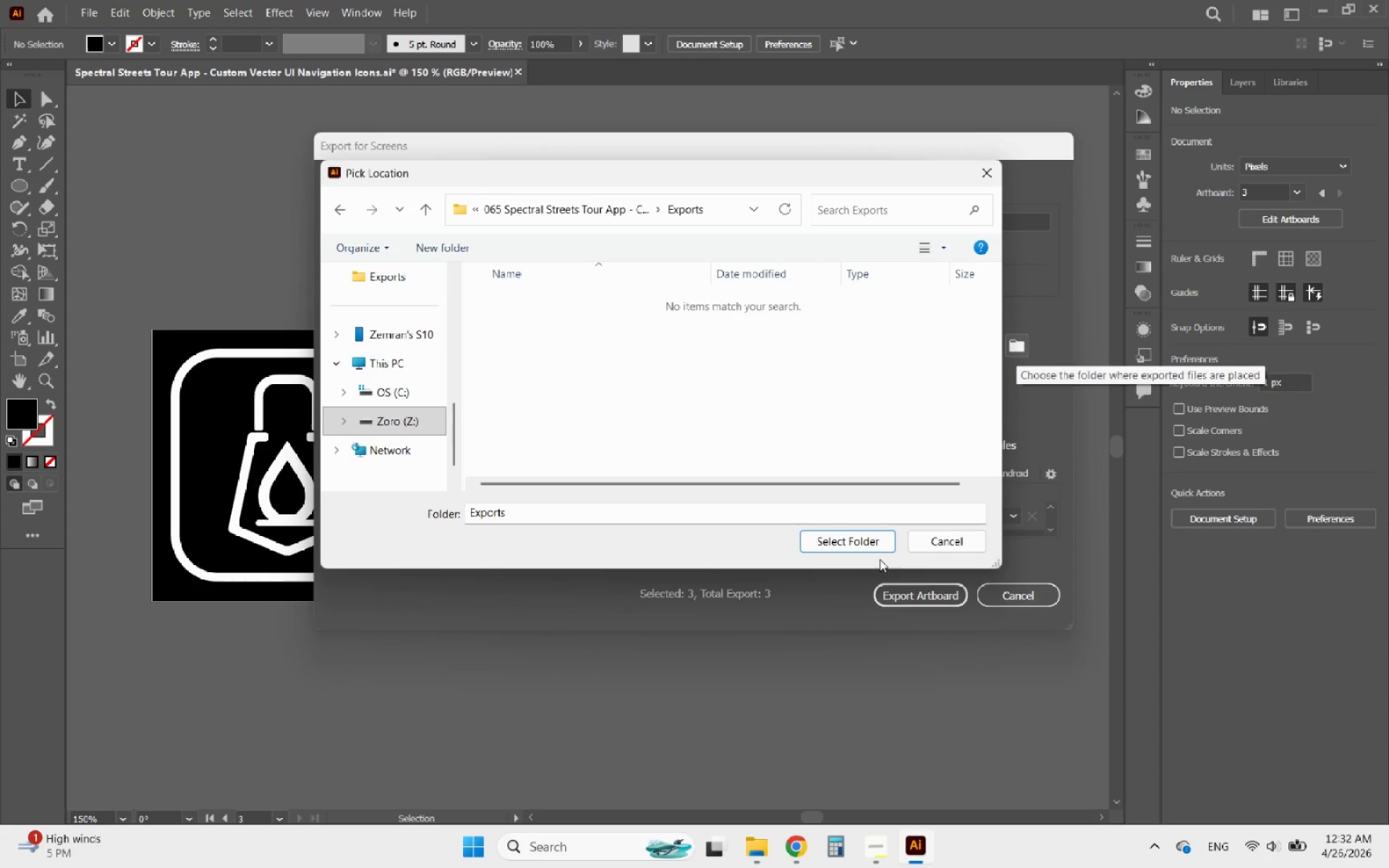 
left_click([840, 542])
 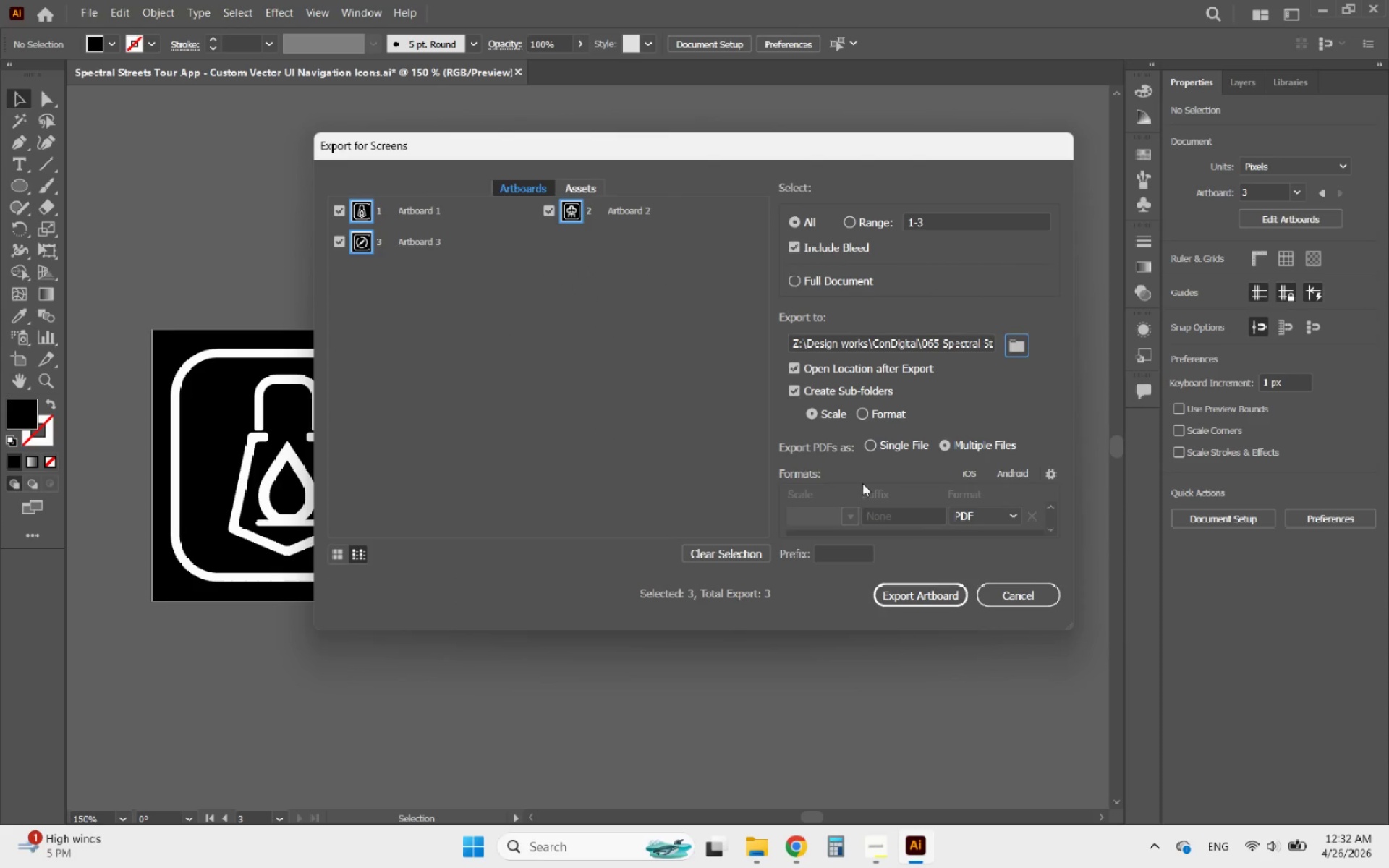 
left_click([881, 448])
 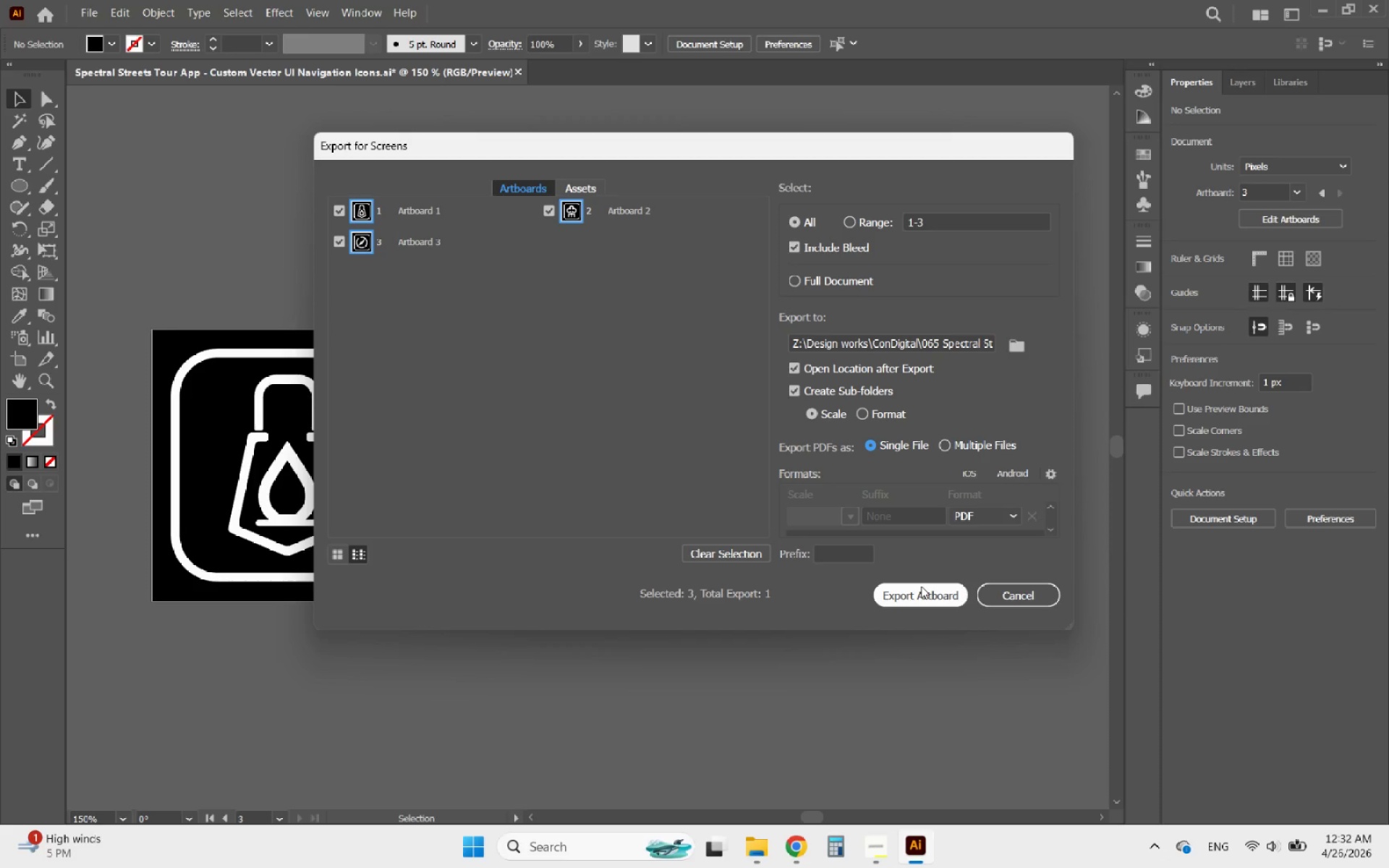 
left_click([922, 587])
 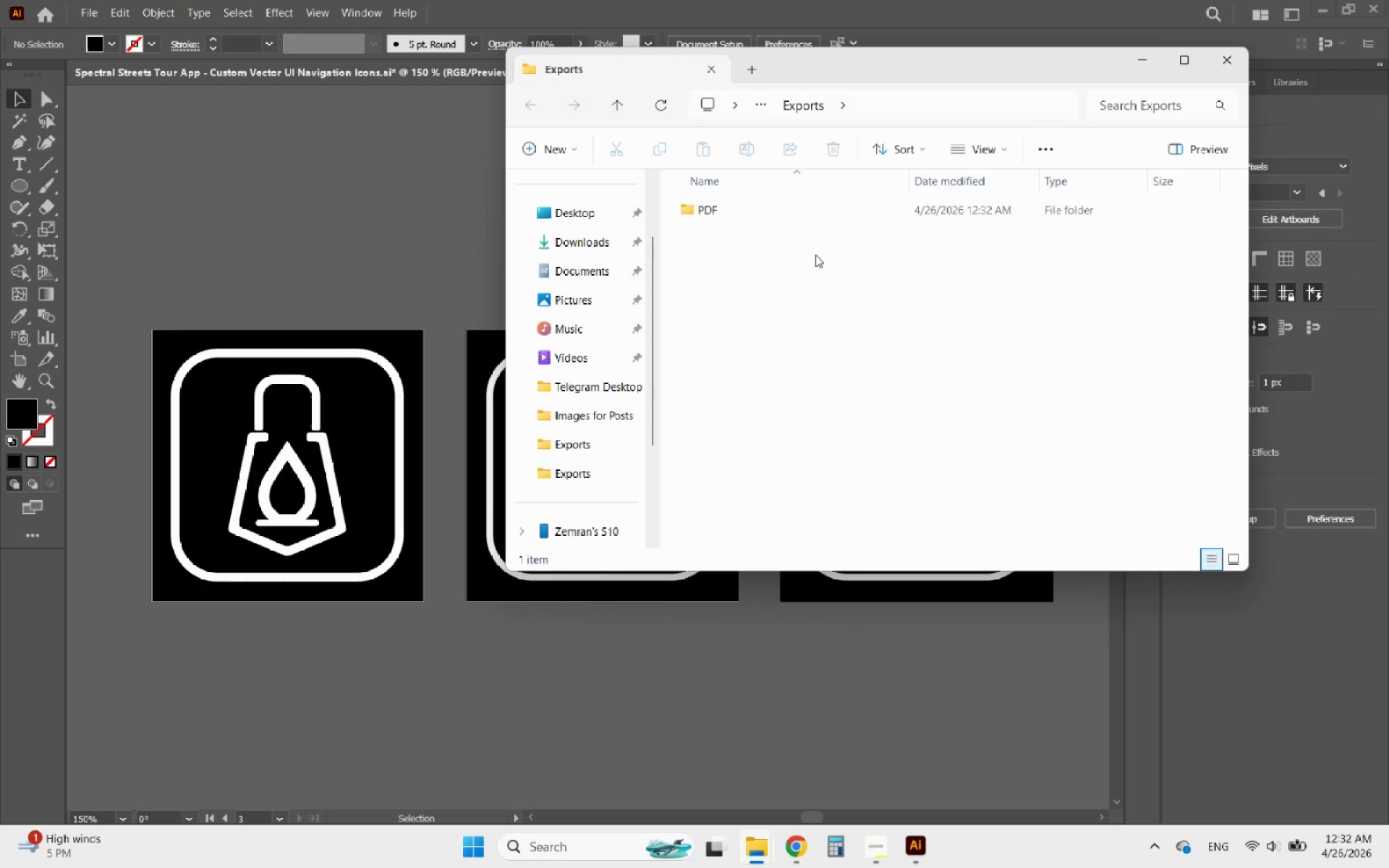 
double_click([755, 211])
 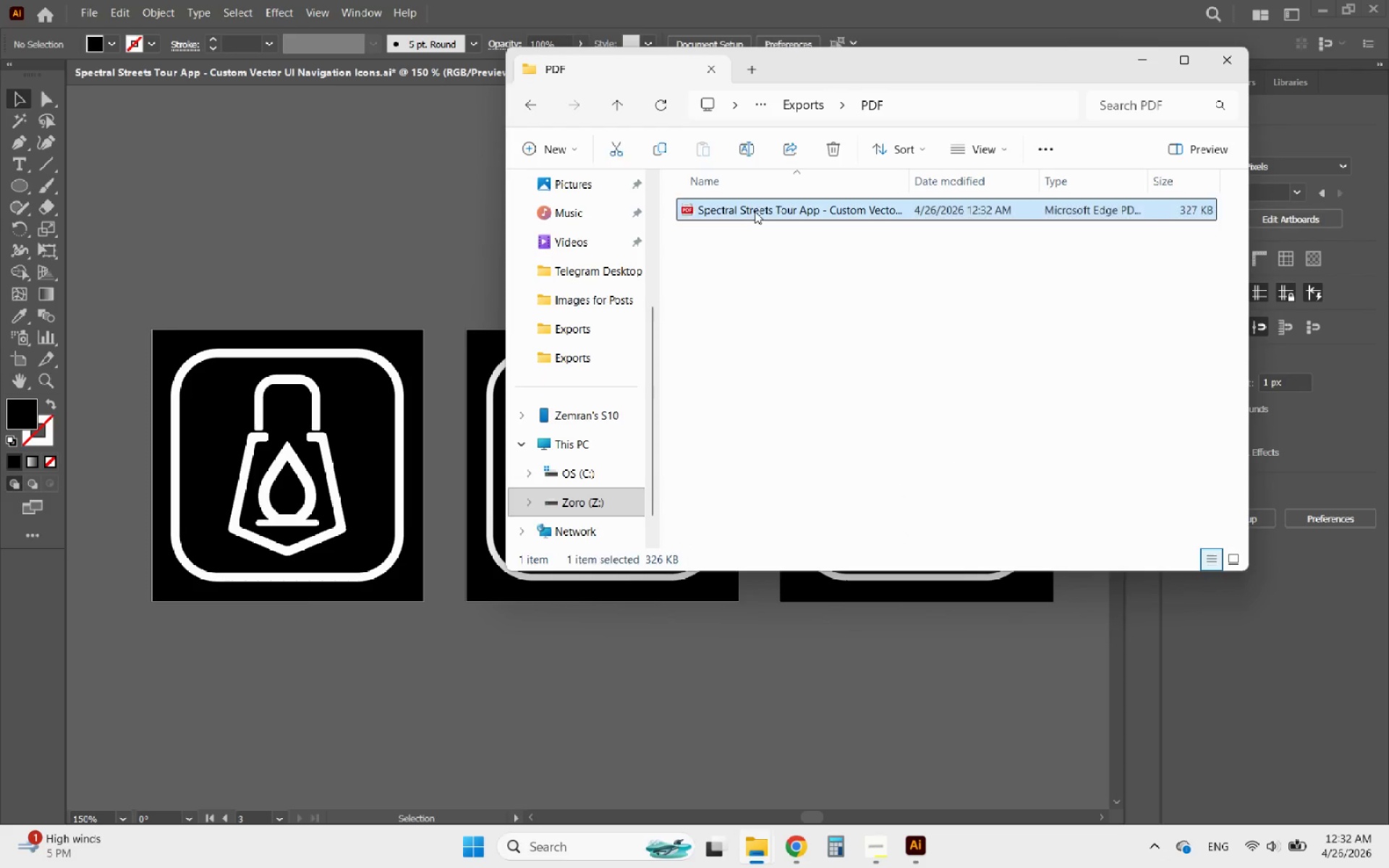 
double_click([755, 211])
 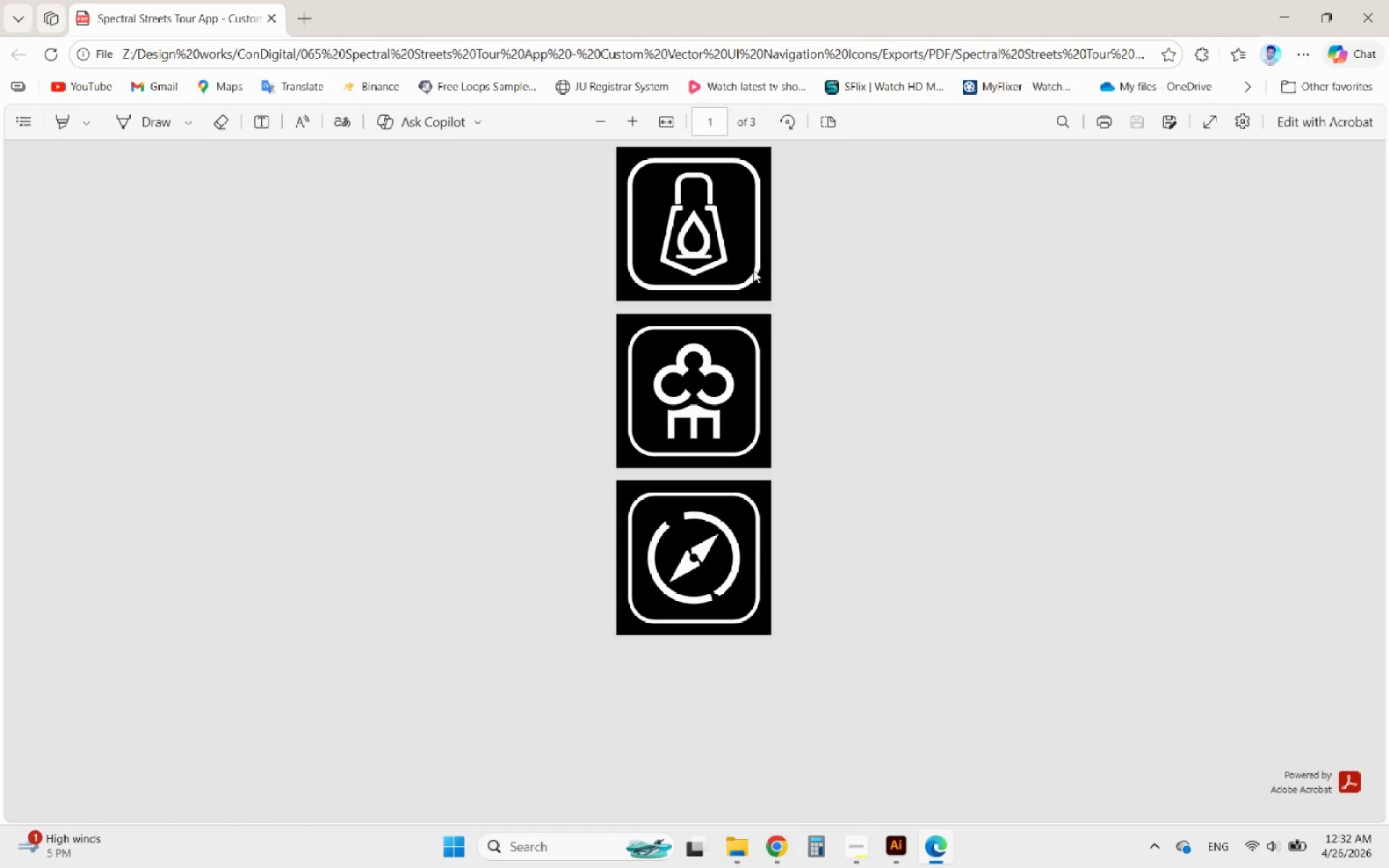 
scroll: coordinate [749, 294], scroll_direction: up, amount: 5.0
 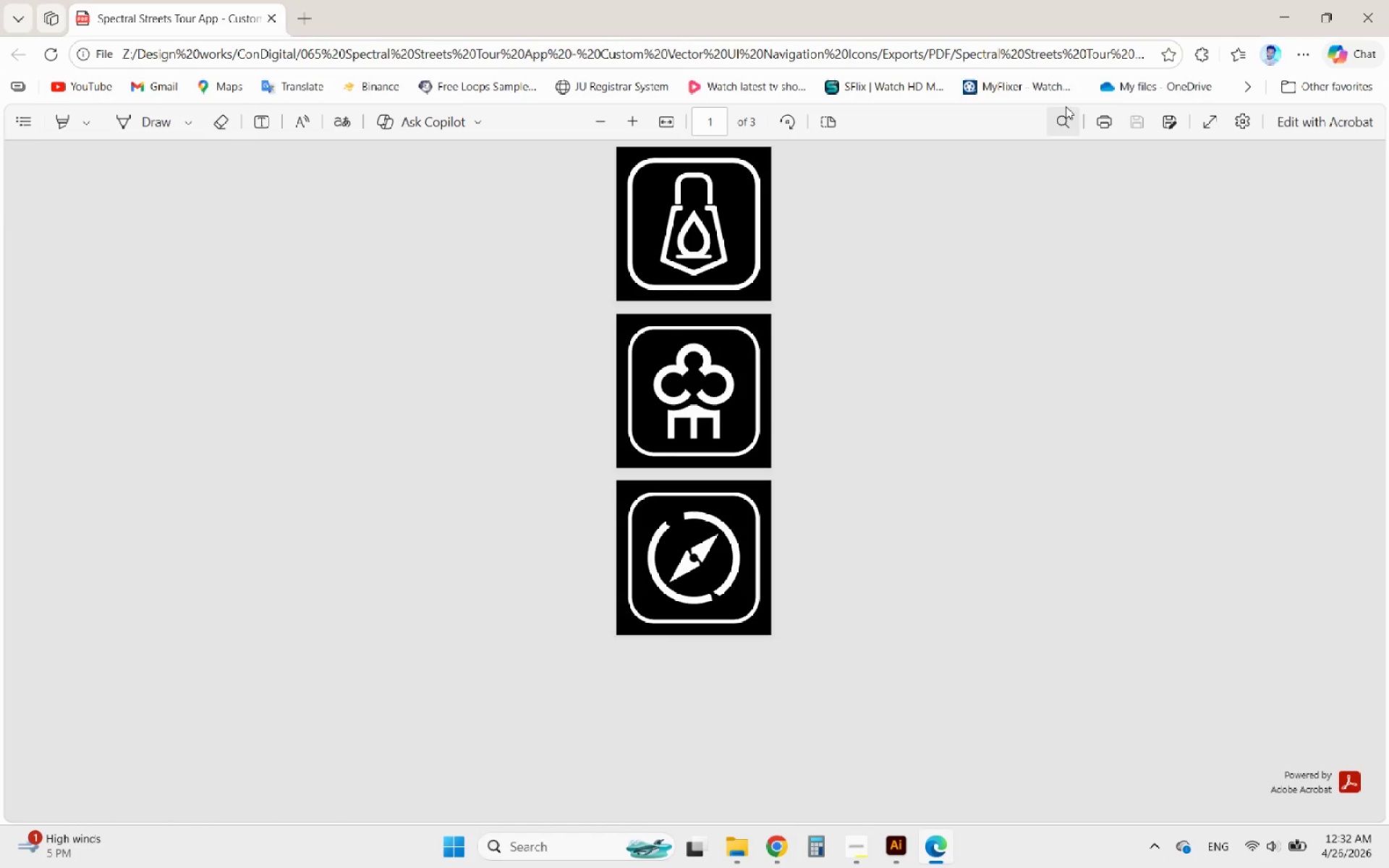 
left_click([1212, 127])
 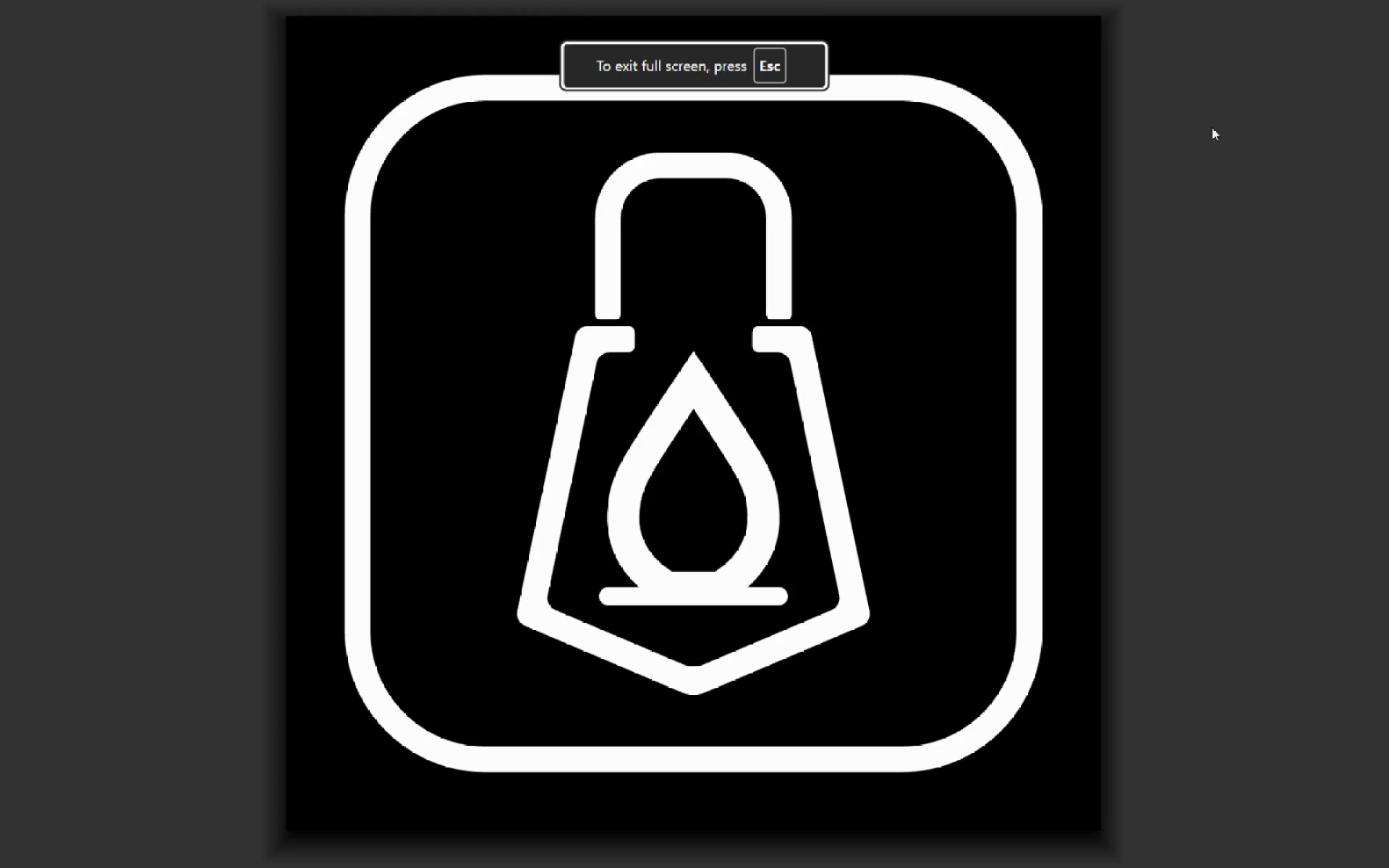 
key(ArrowRight)
 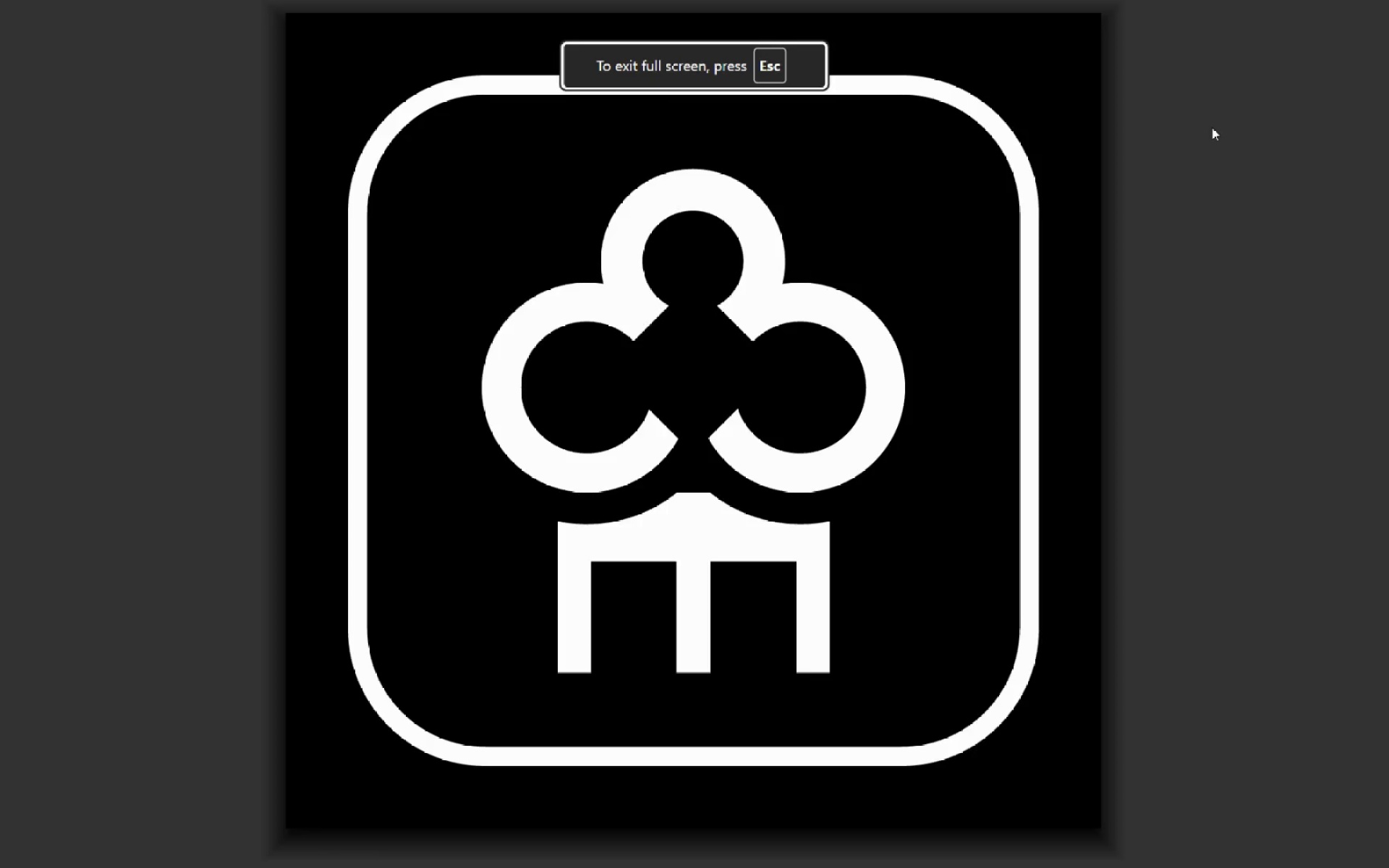 
key(ArrowRight)
 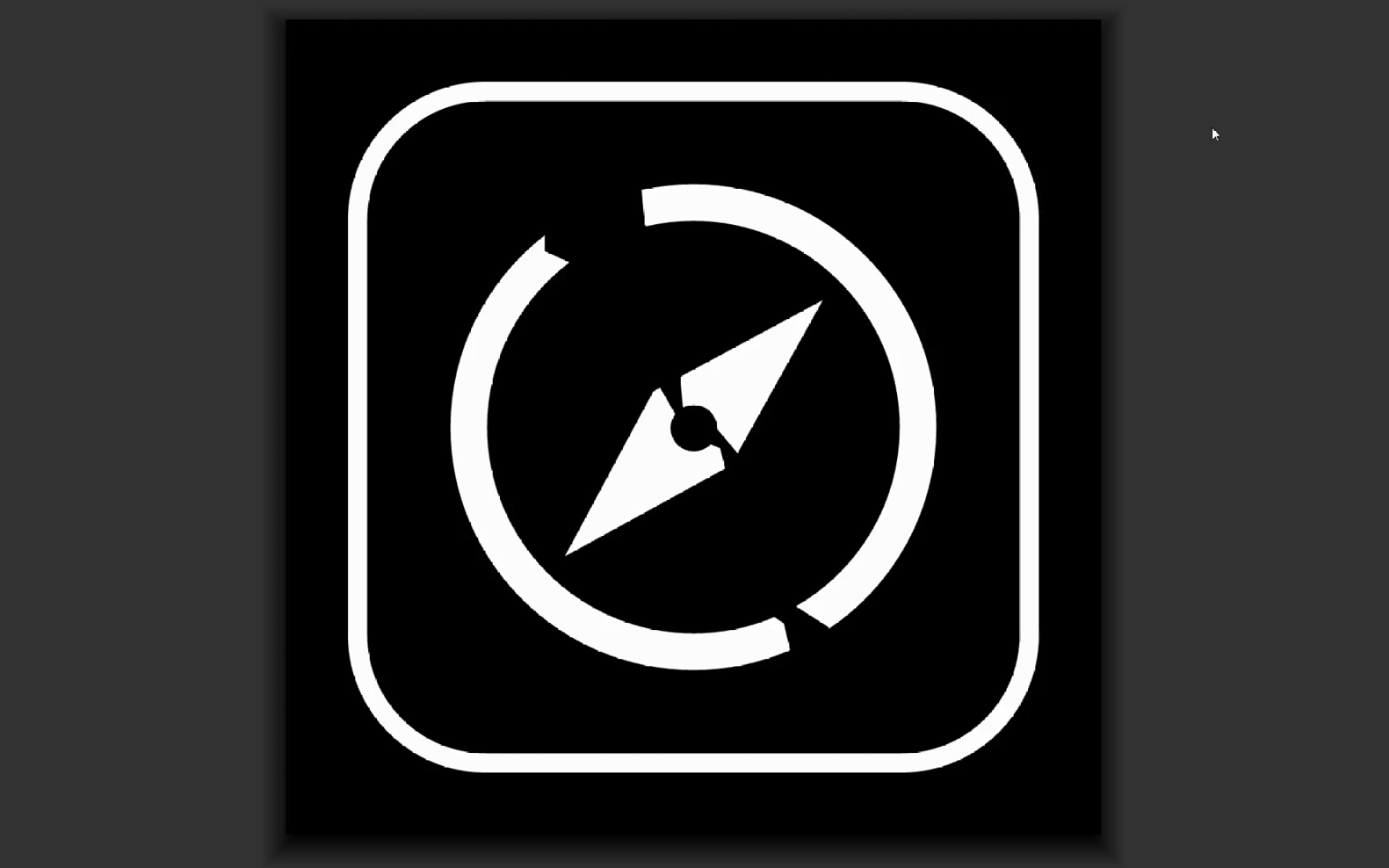 
key(Escape)
 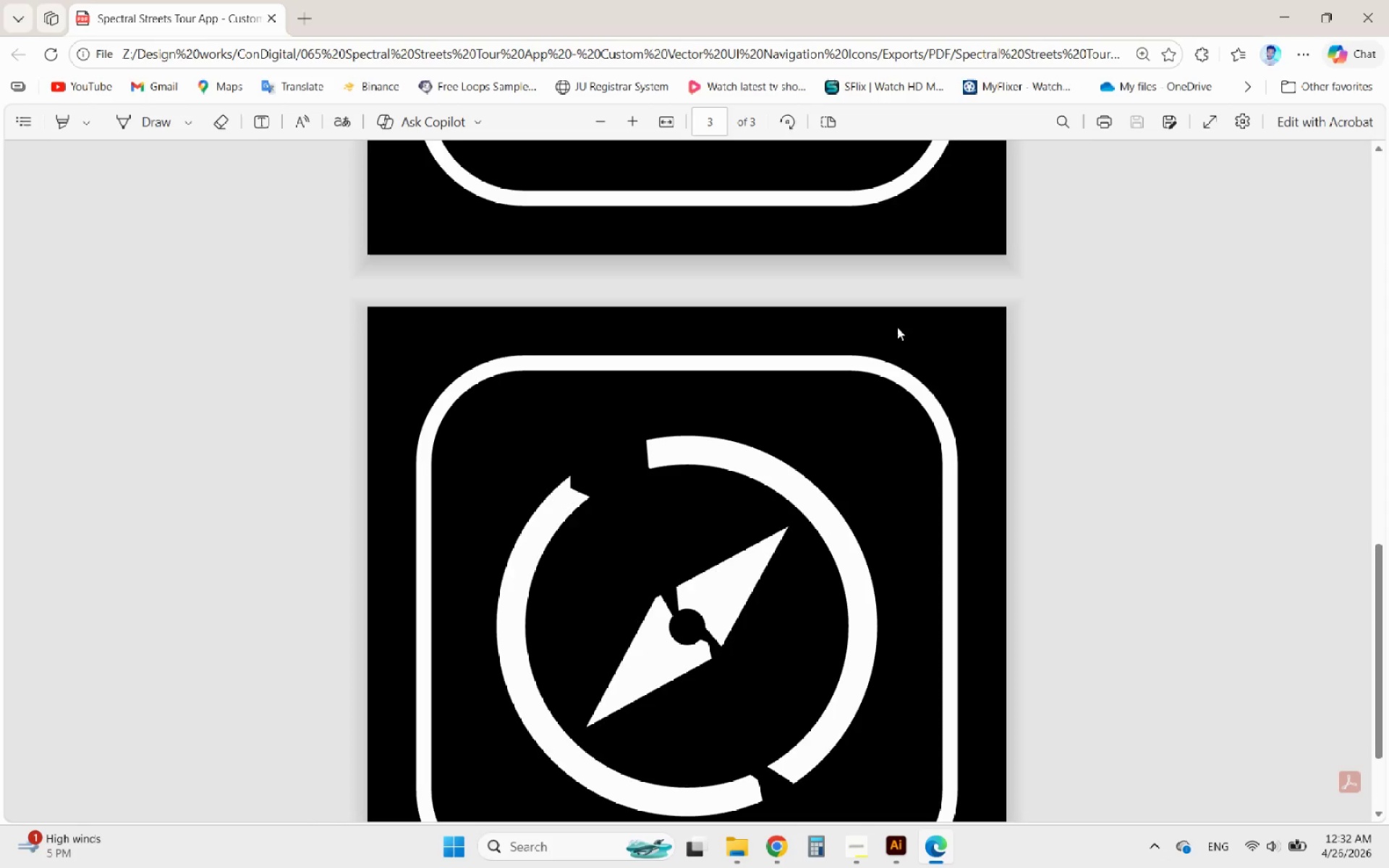 
hold_key(key=AltLeft, duration=0.48)
scroll: coordinate [849, 393], scroll_direction: down, amount: 2.0
 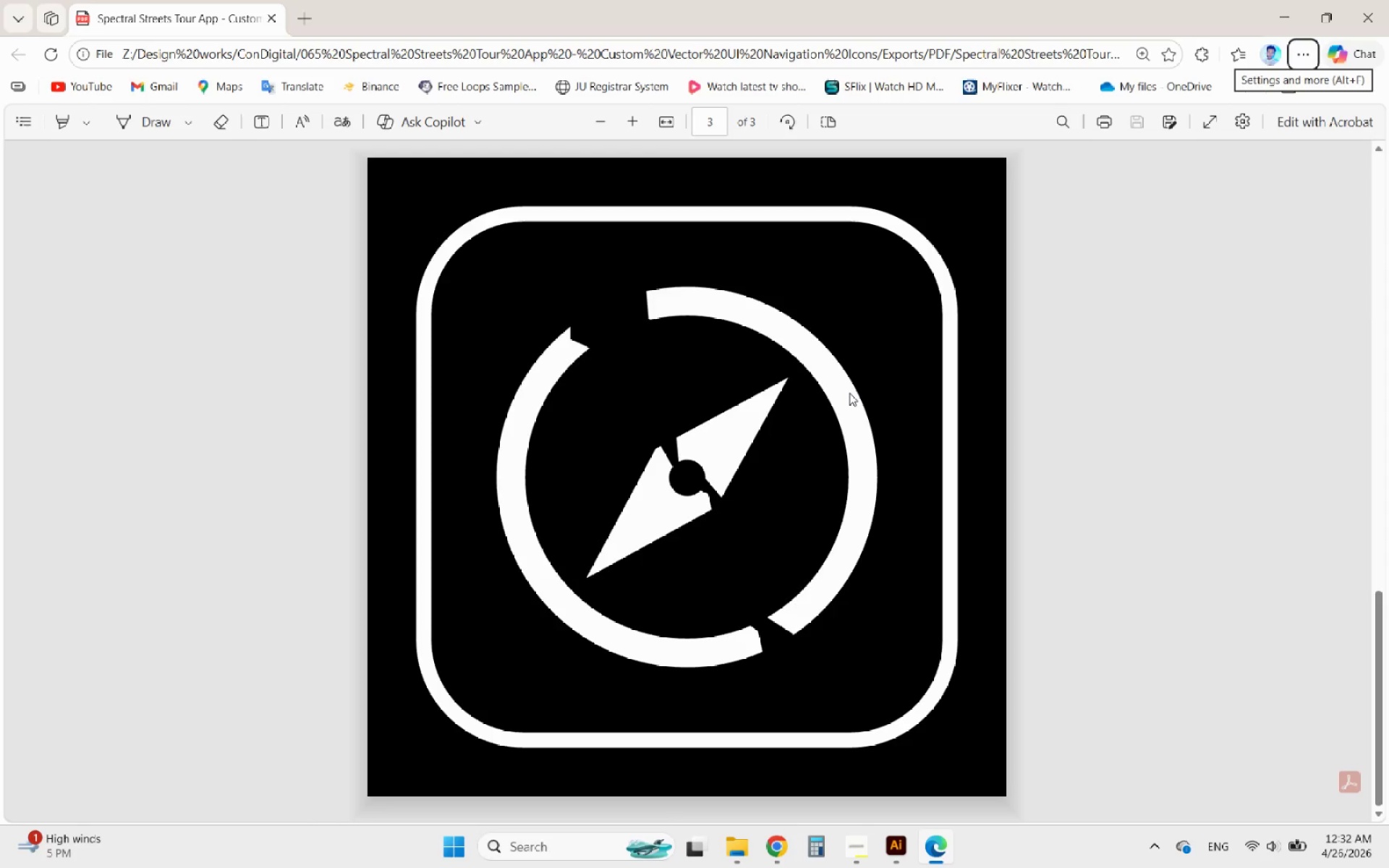 
hold_key(key=AltLeft, duration=0.75)
scroll: coordinate [851, 427], scroll_direction: down, amount: 4.0
 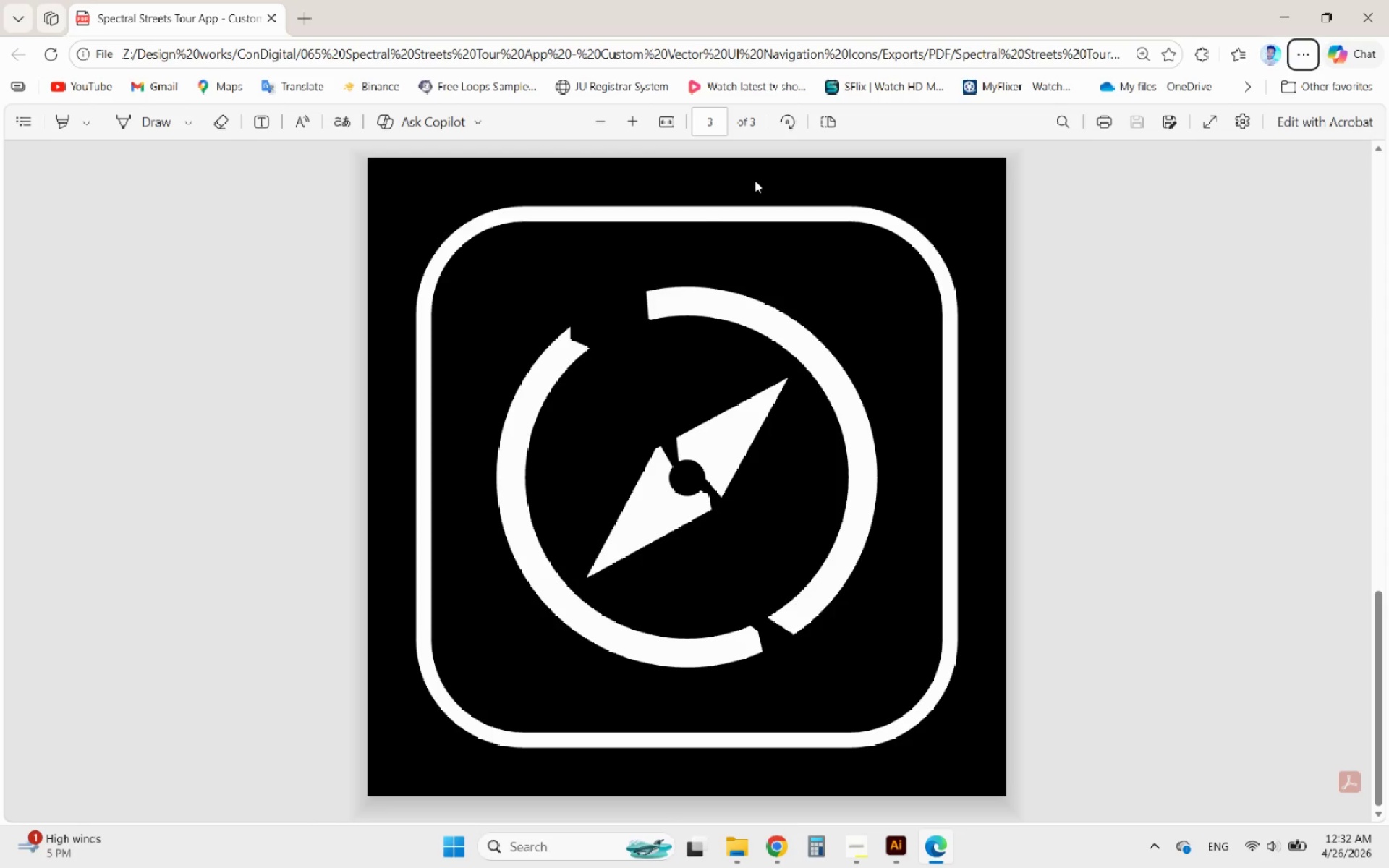 
scroll: coordinate [682, 268], scroll_direction: up, amount: 24.0
 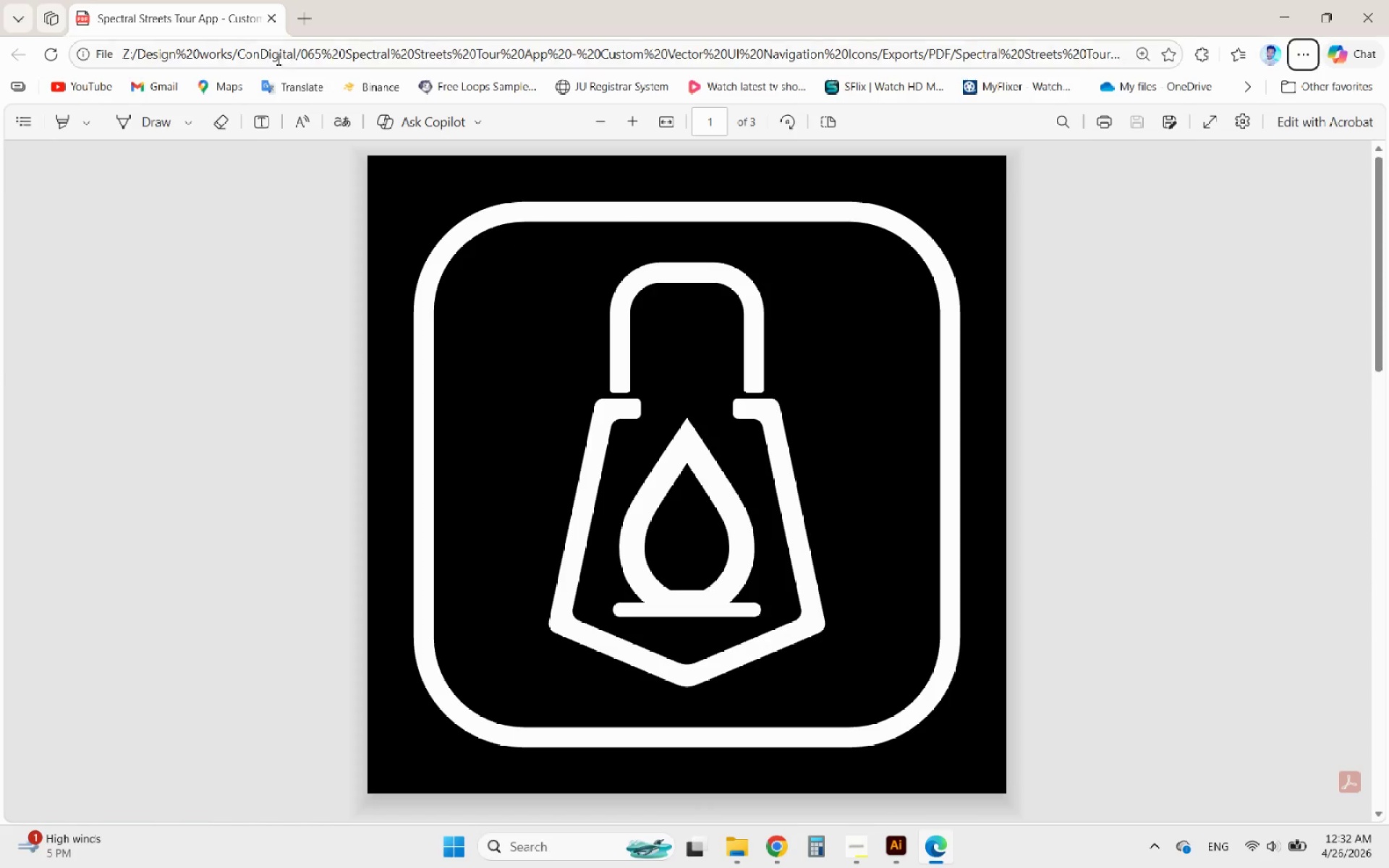 
left_click([271, 13])
 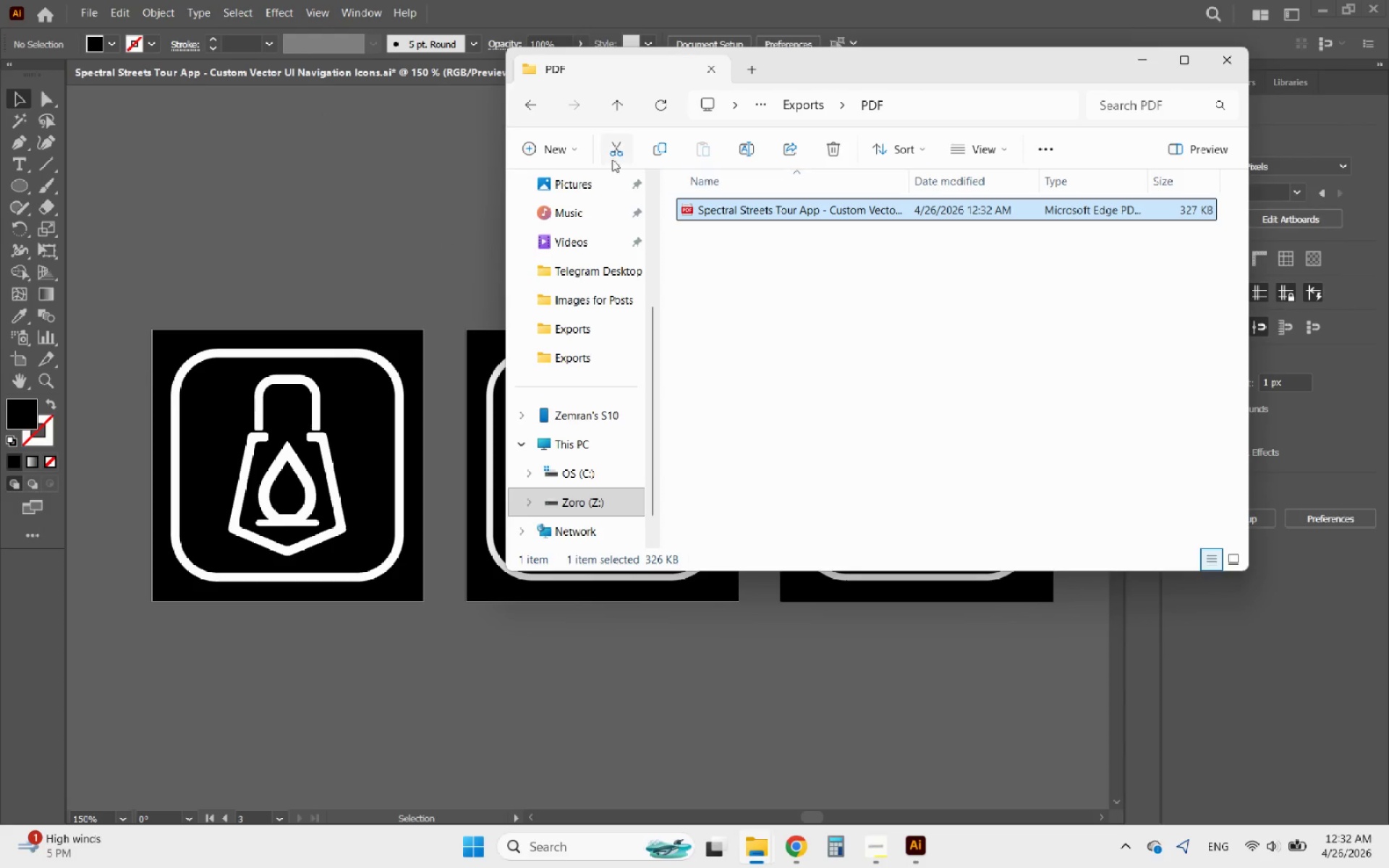 
left_click([531, 111])
 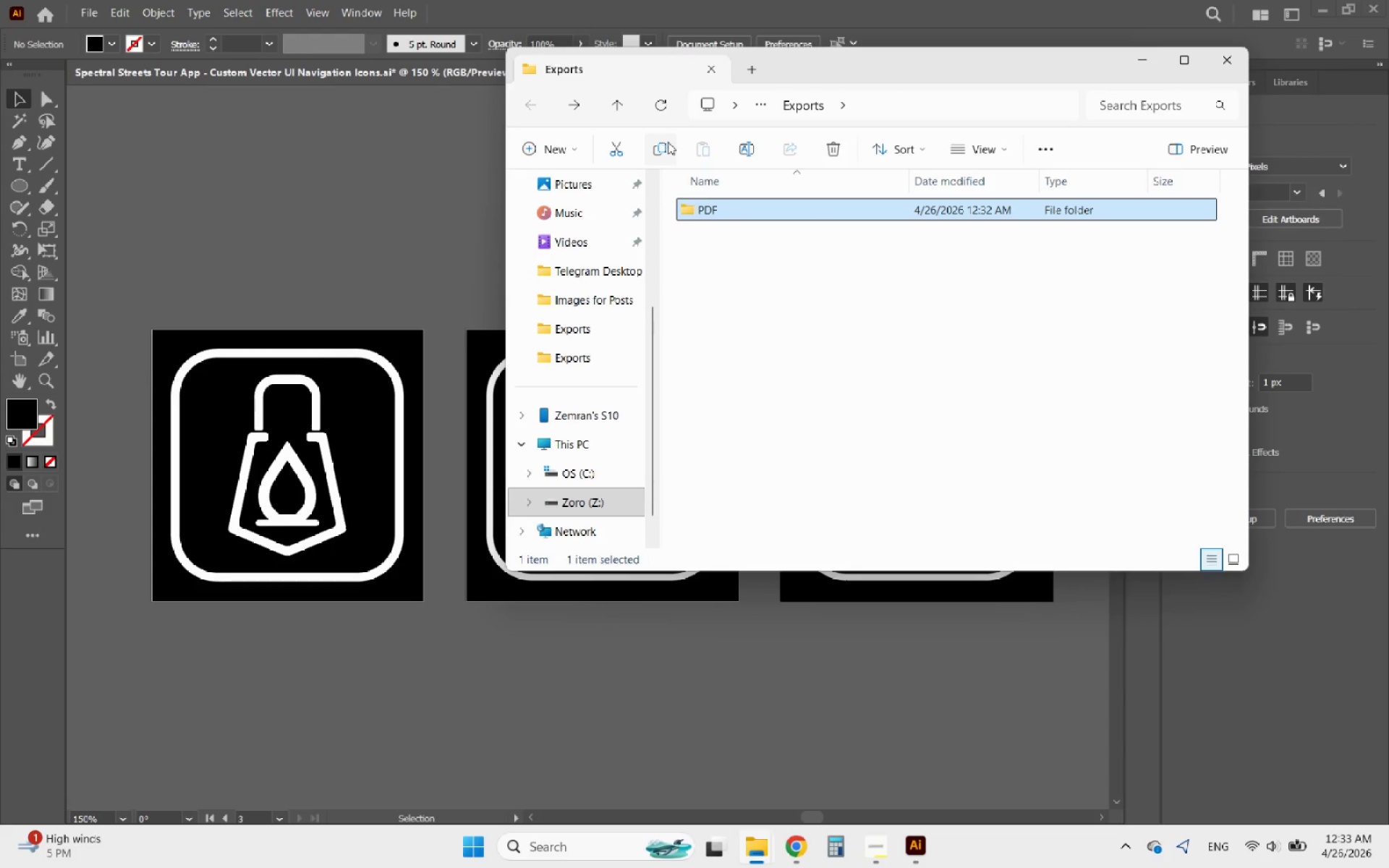 
left_click([366, 230])
 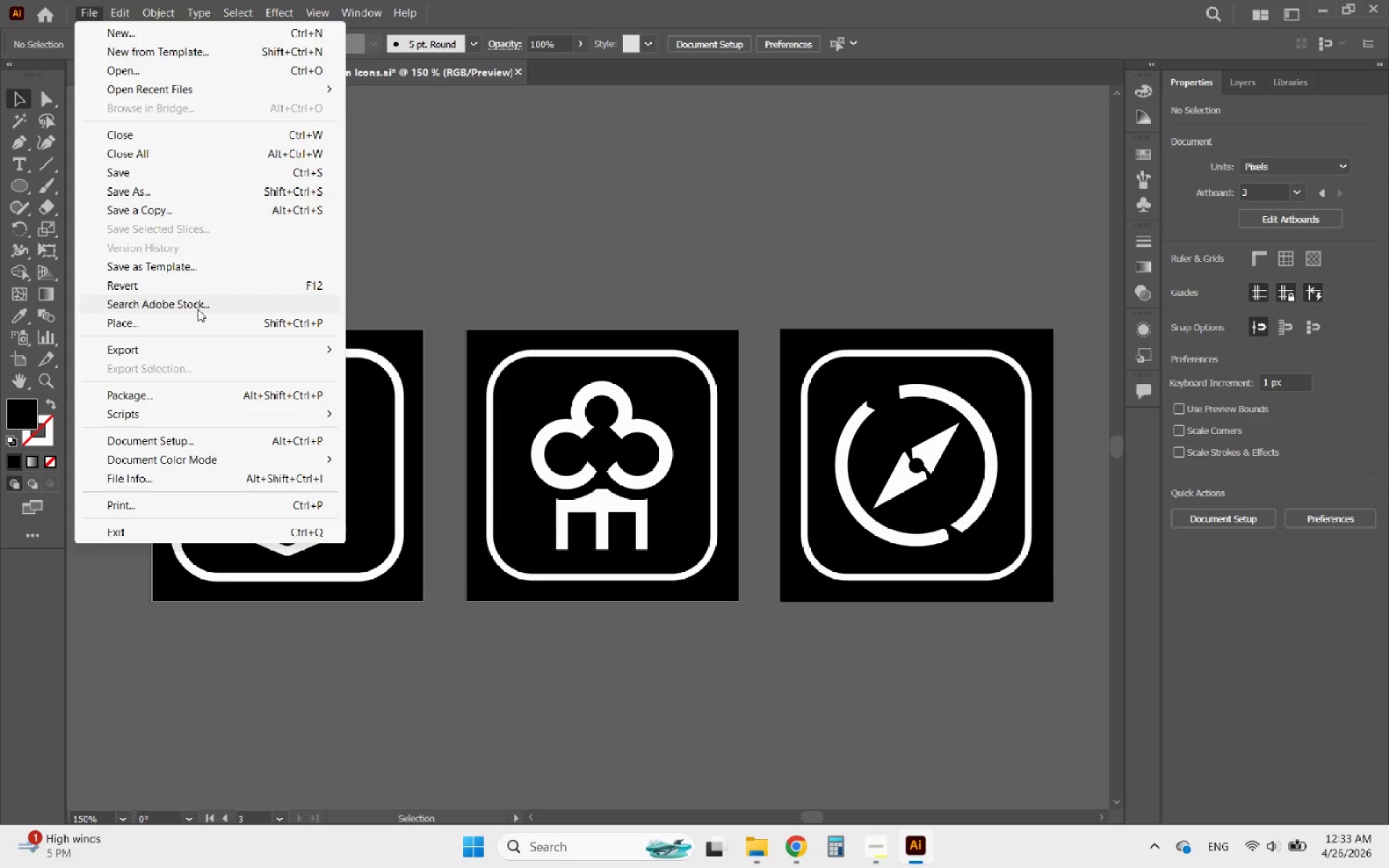 
left_click([152, 351])
 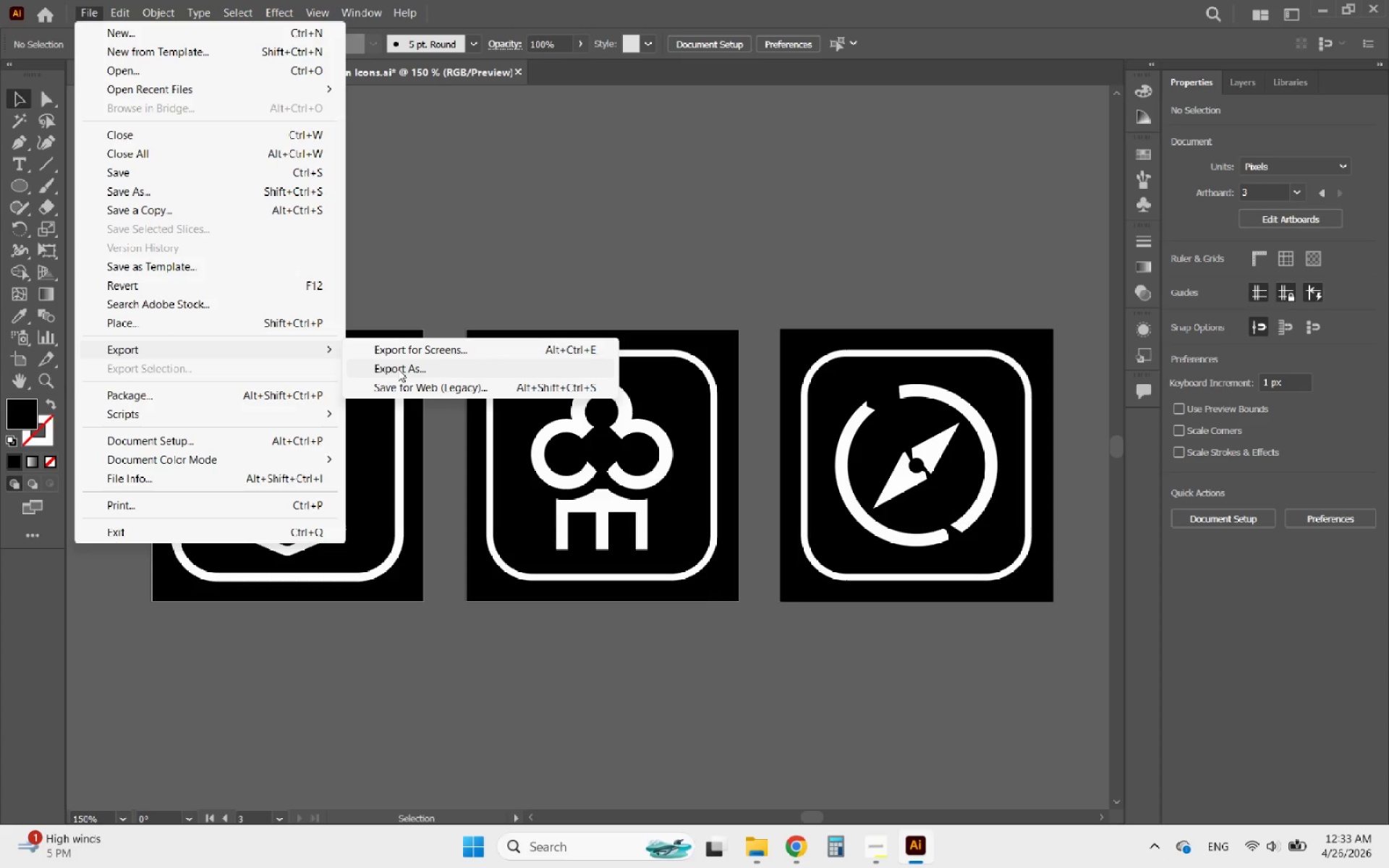 
left_click([398, 369])
 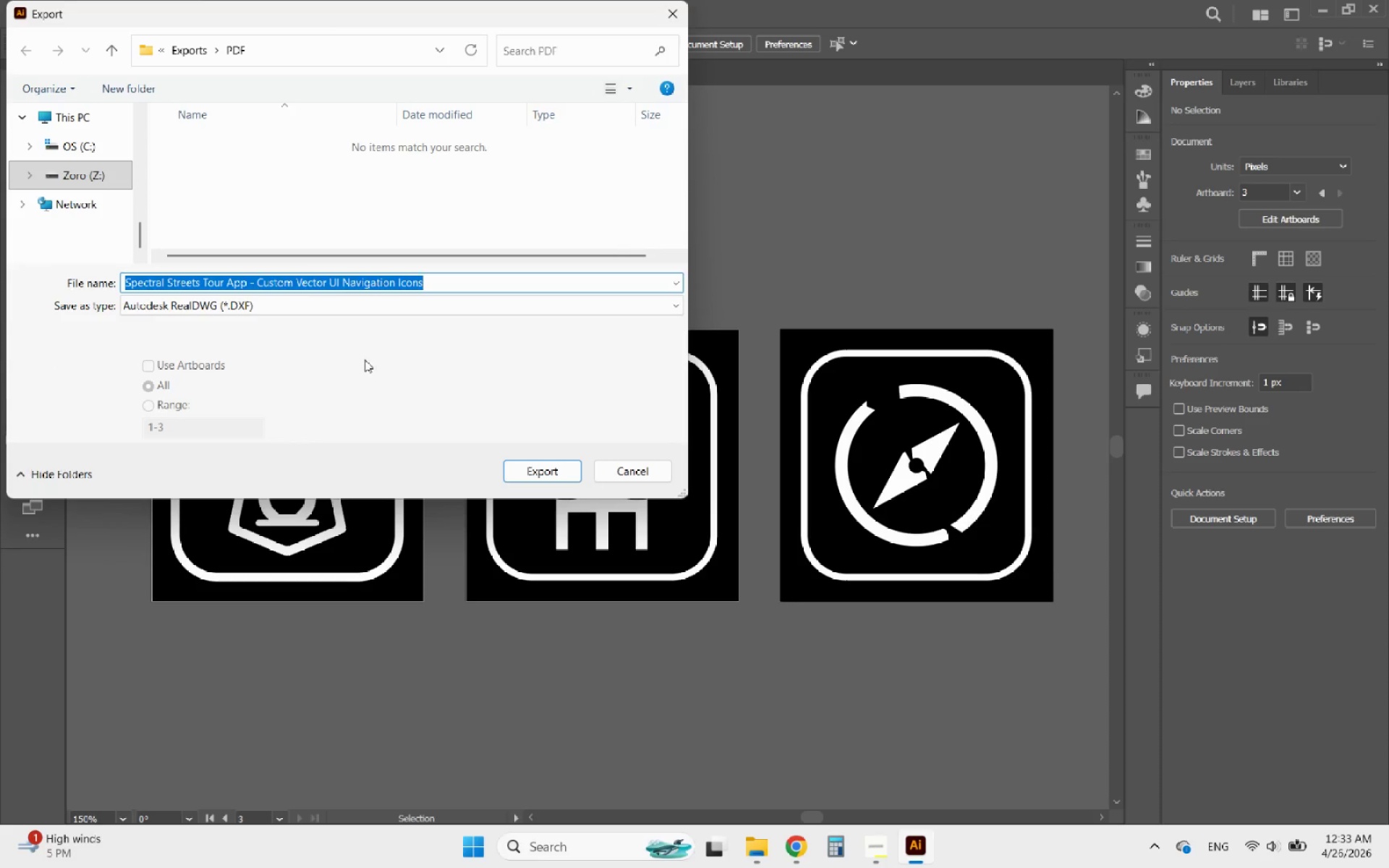 
left_click([298, 307])
 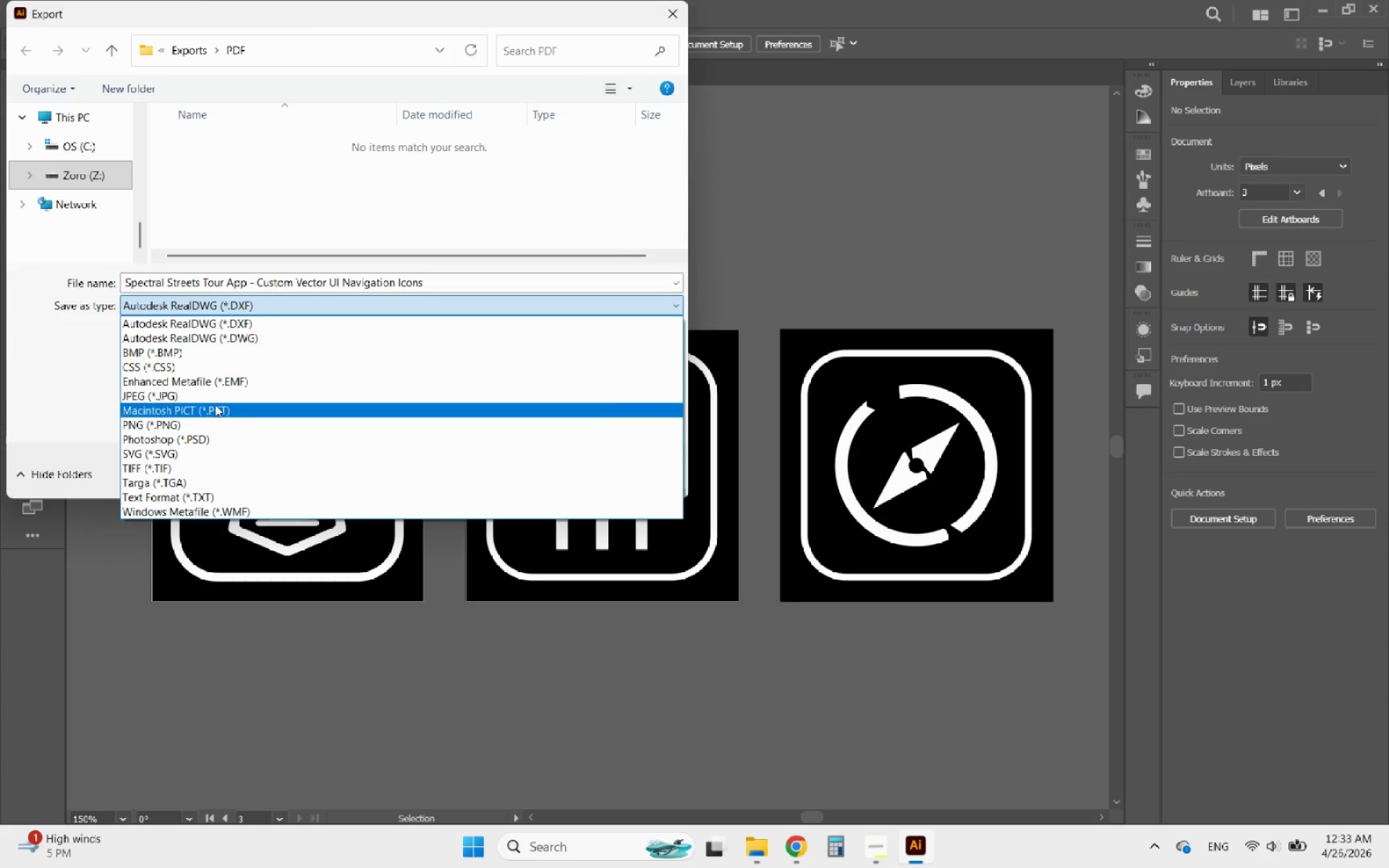 
left_click([212, 396])
 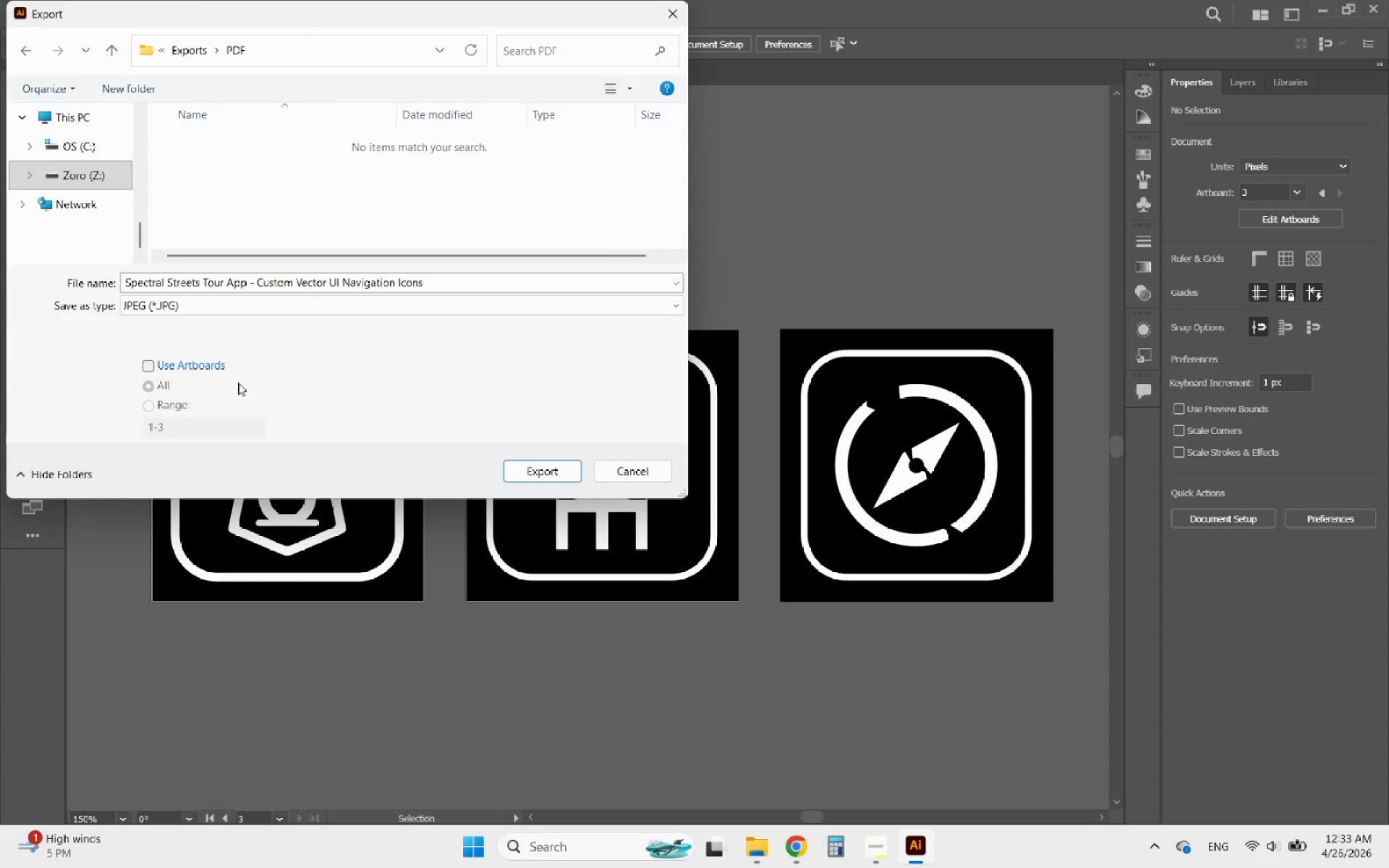 
left_click([198, 360])
 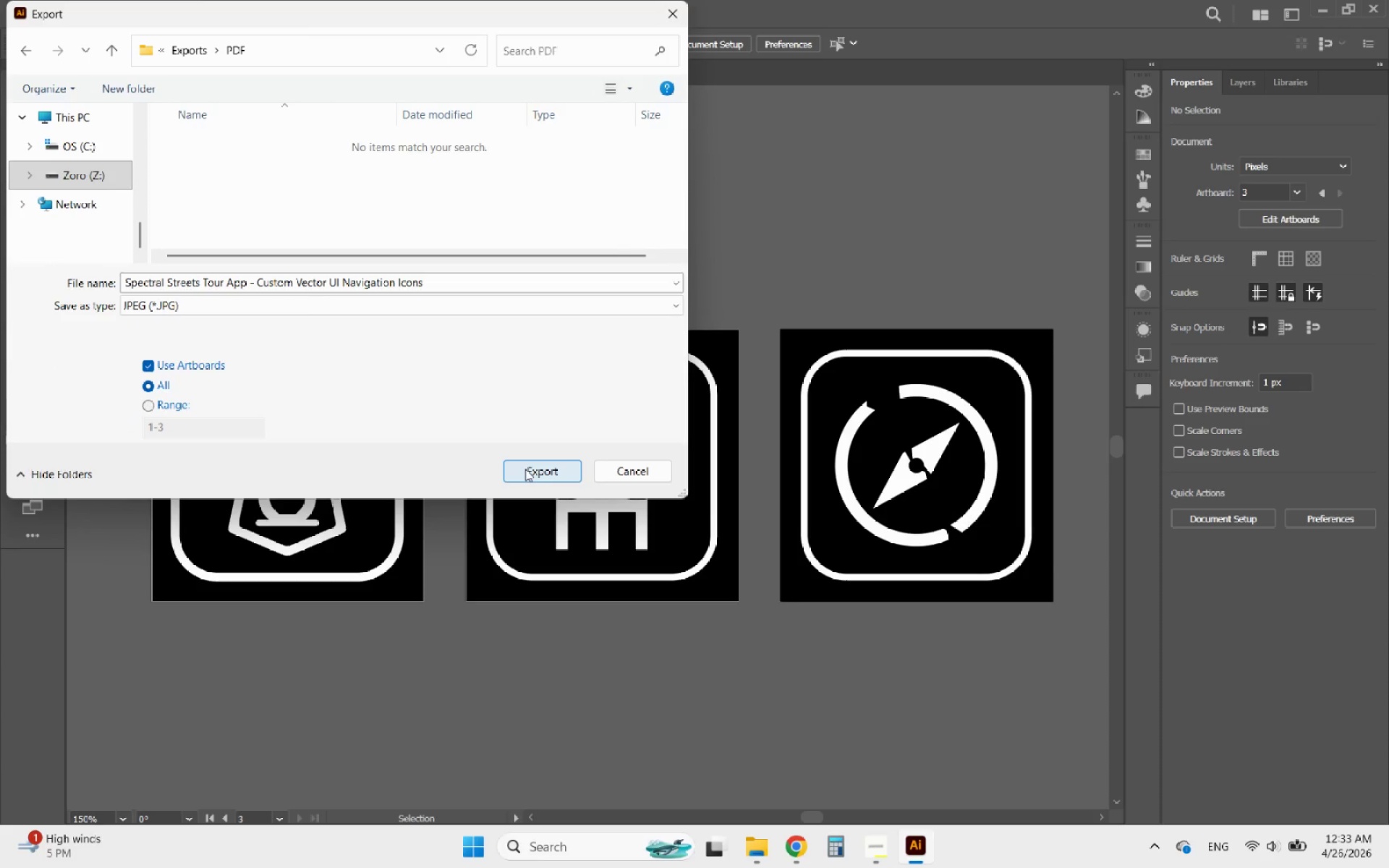 
left_click([199, 54])
 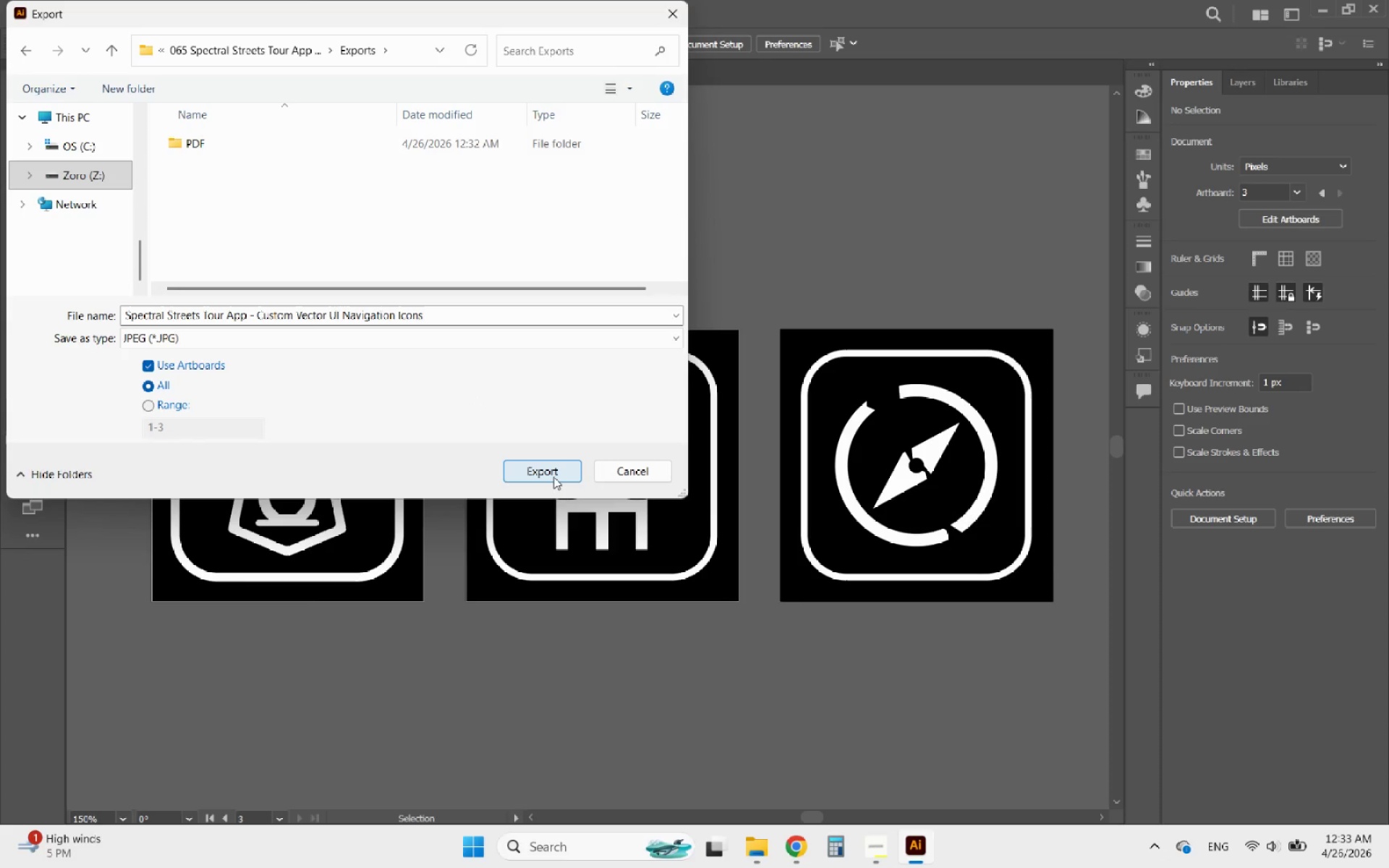 
wait(9.88)
 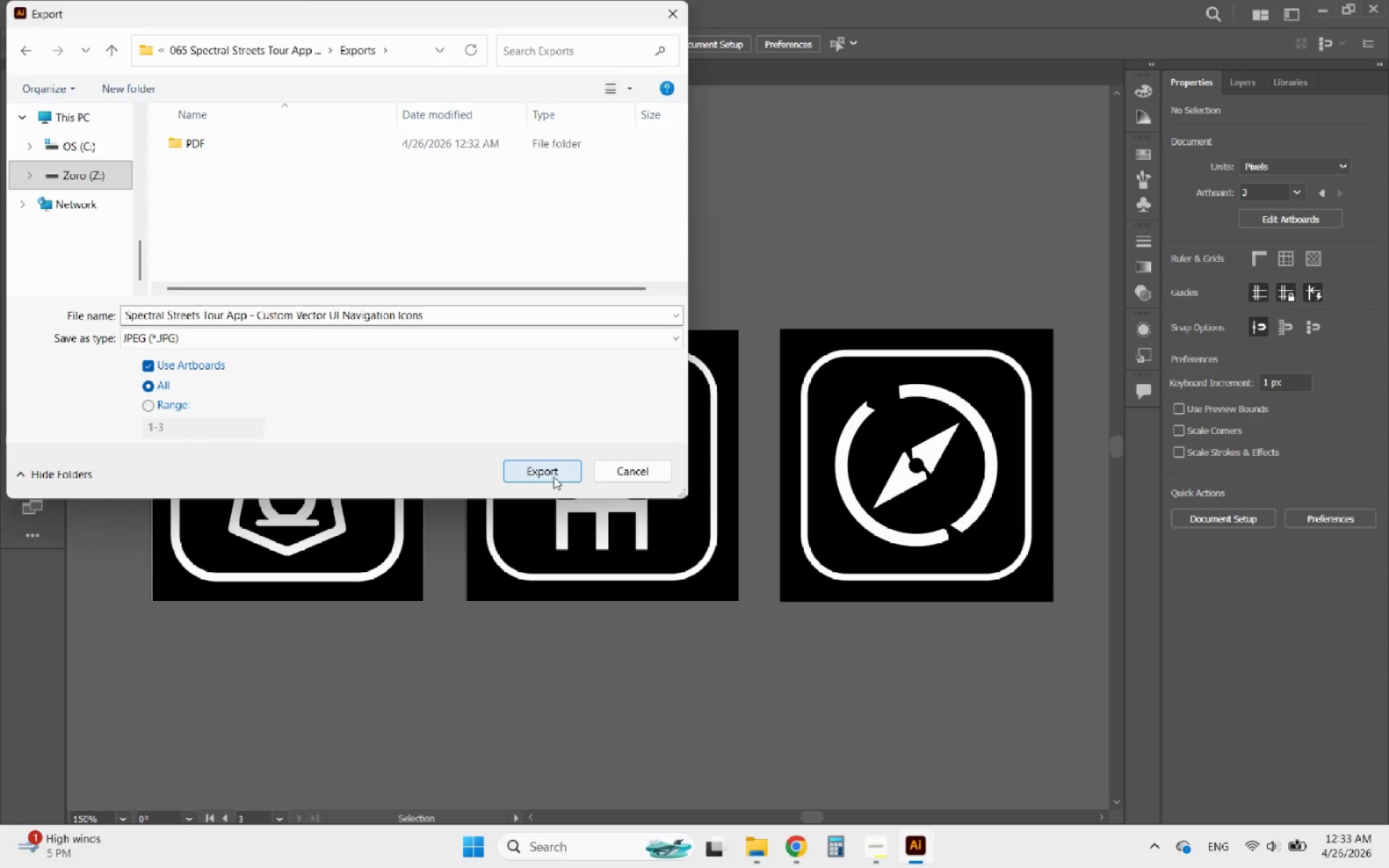 
left_click([643, 476])
 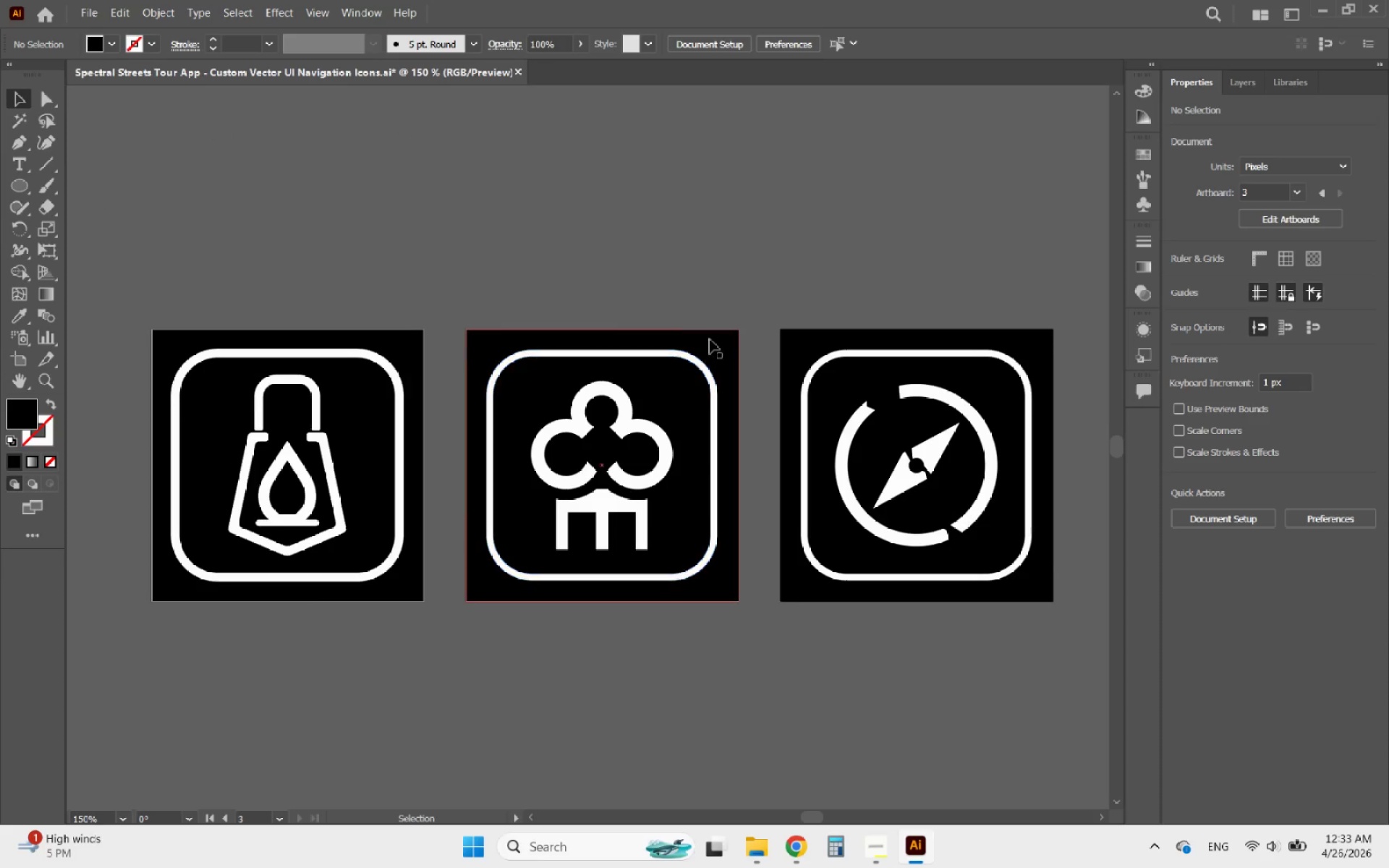 
left_click([715, 329])
 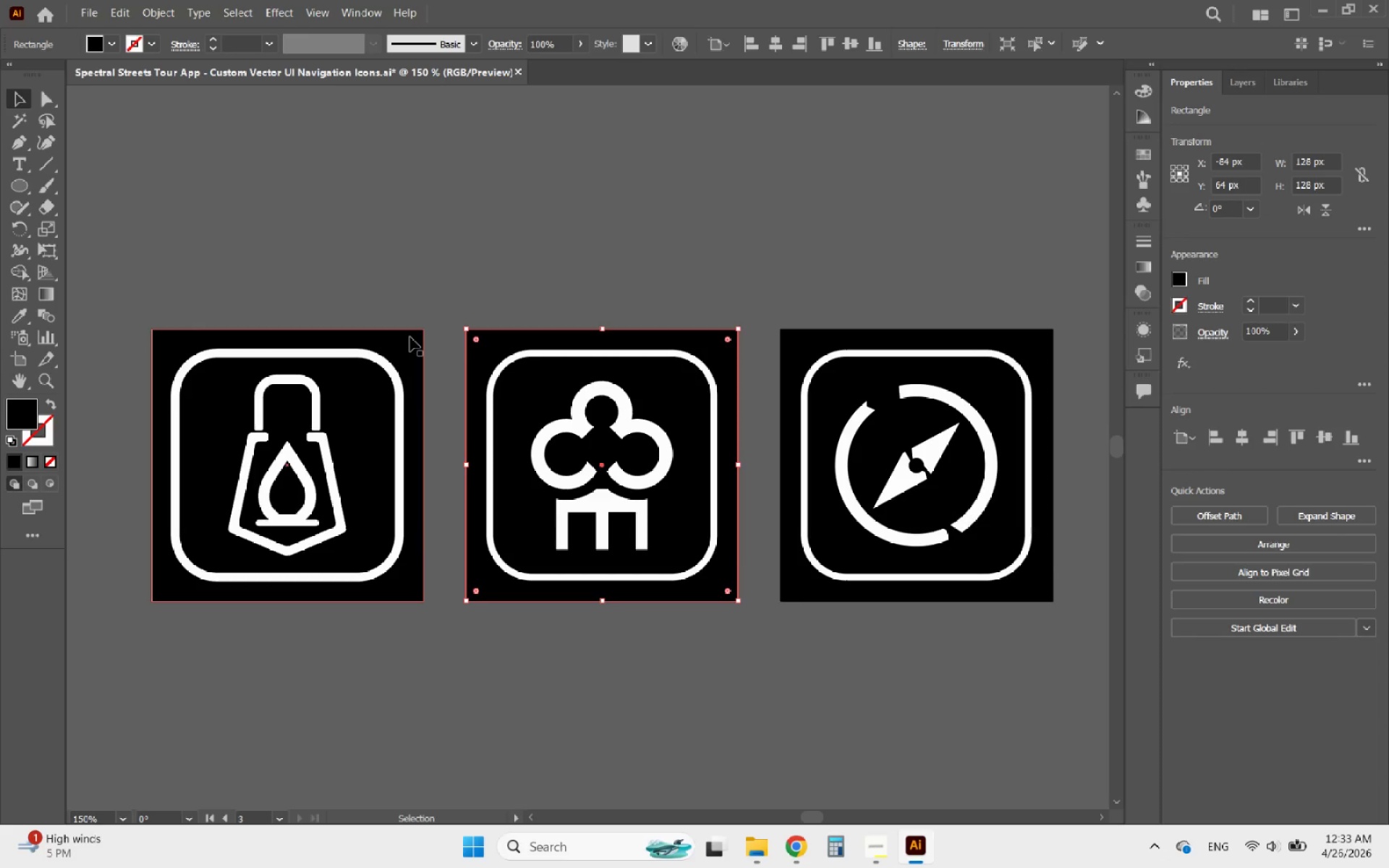 
hold_key(key=ShiftLeft, duration=1.44)
left_click([410, 337])
 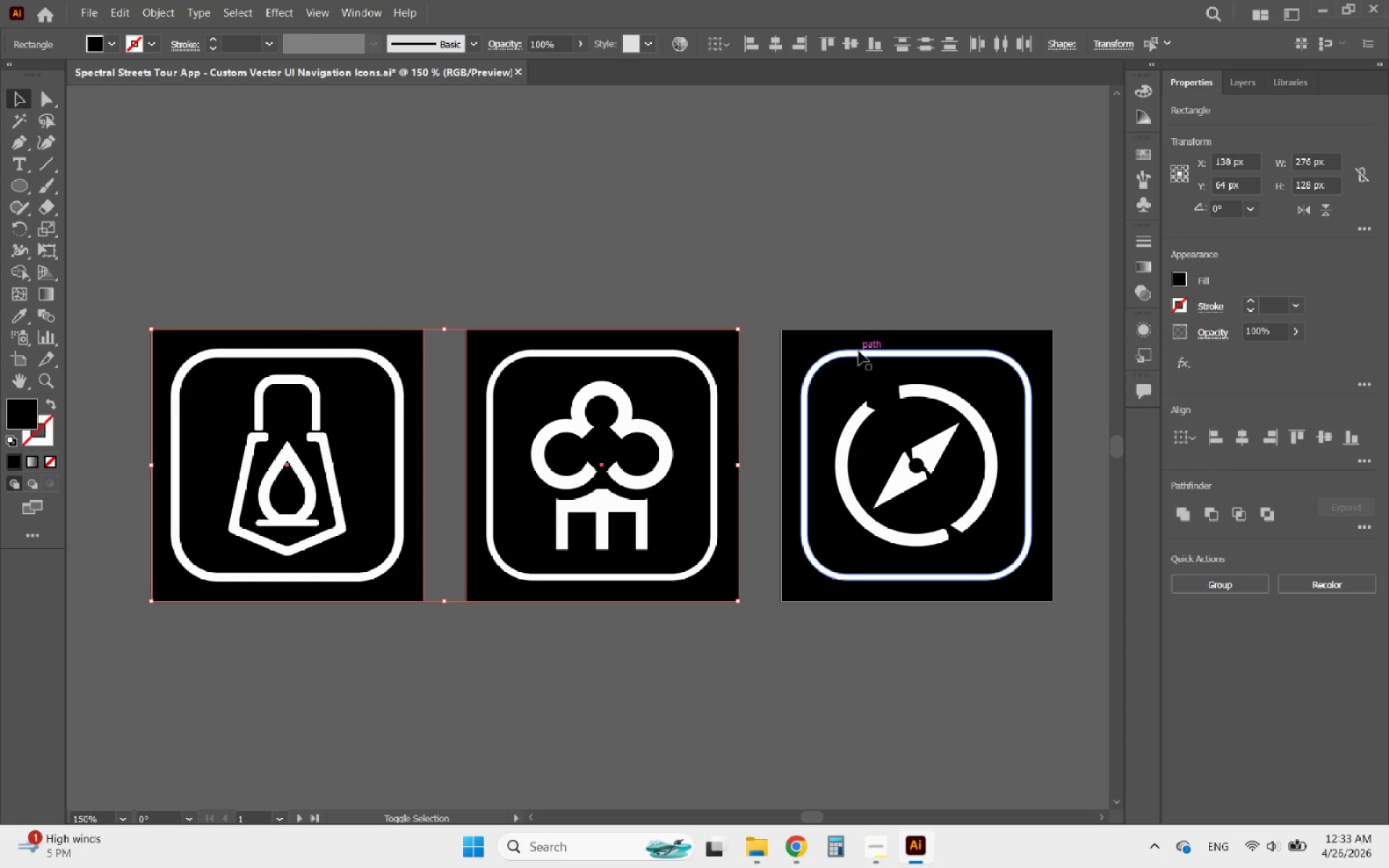 
left_click([828, 340])
 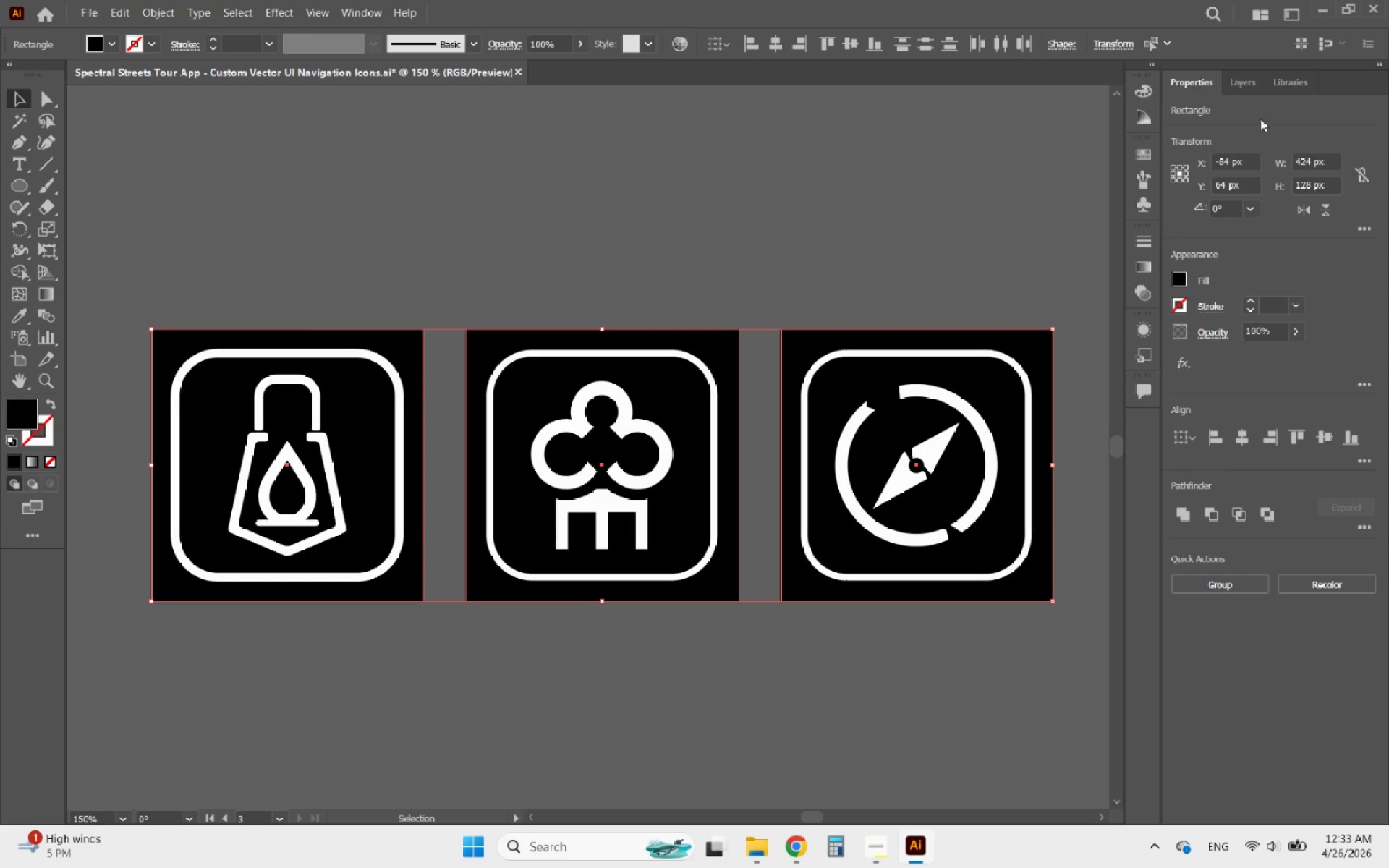 
left_click([1241, 85])
 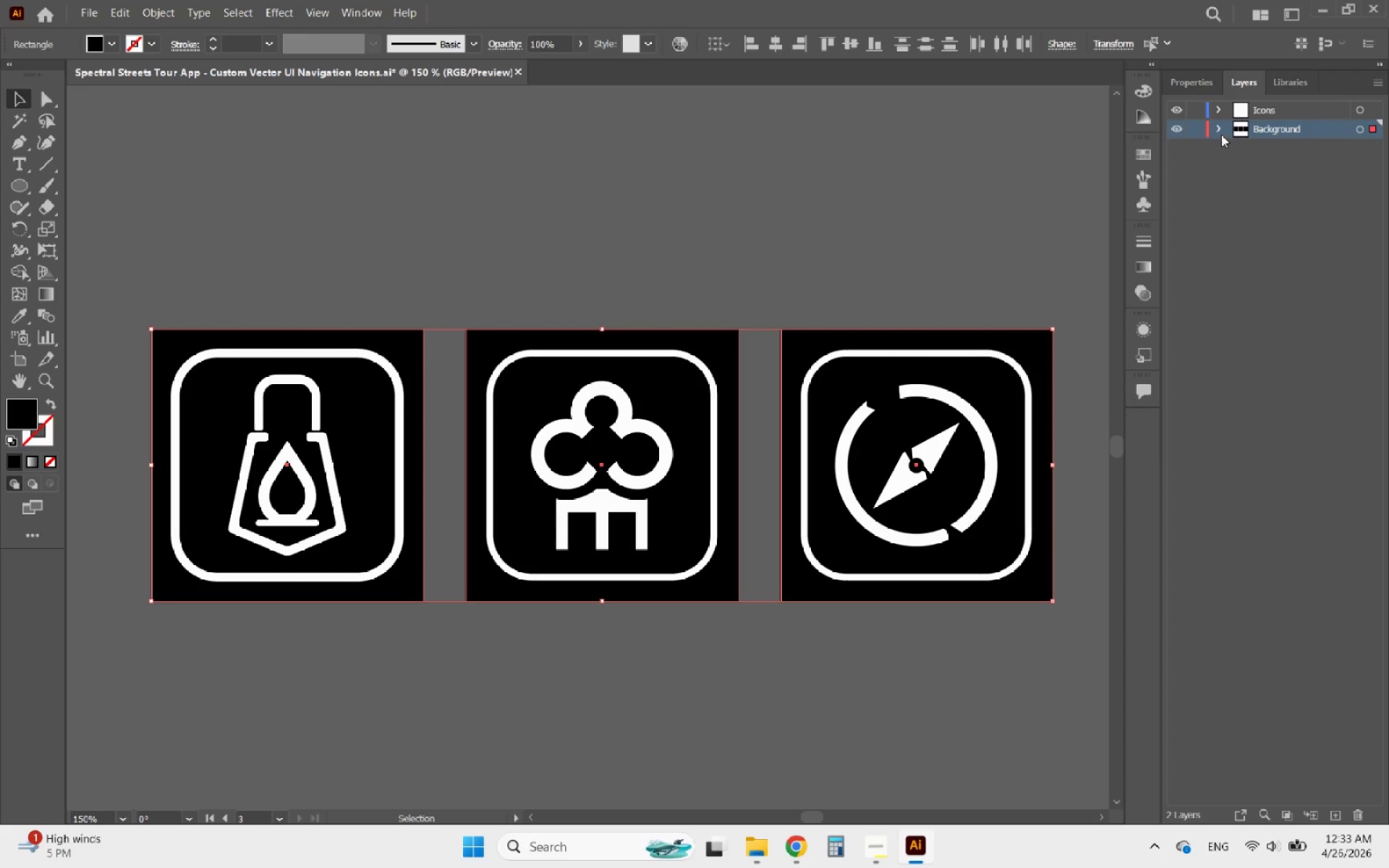 
left_click([1220, 131])
 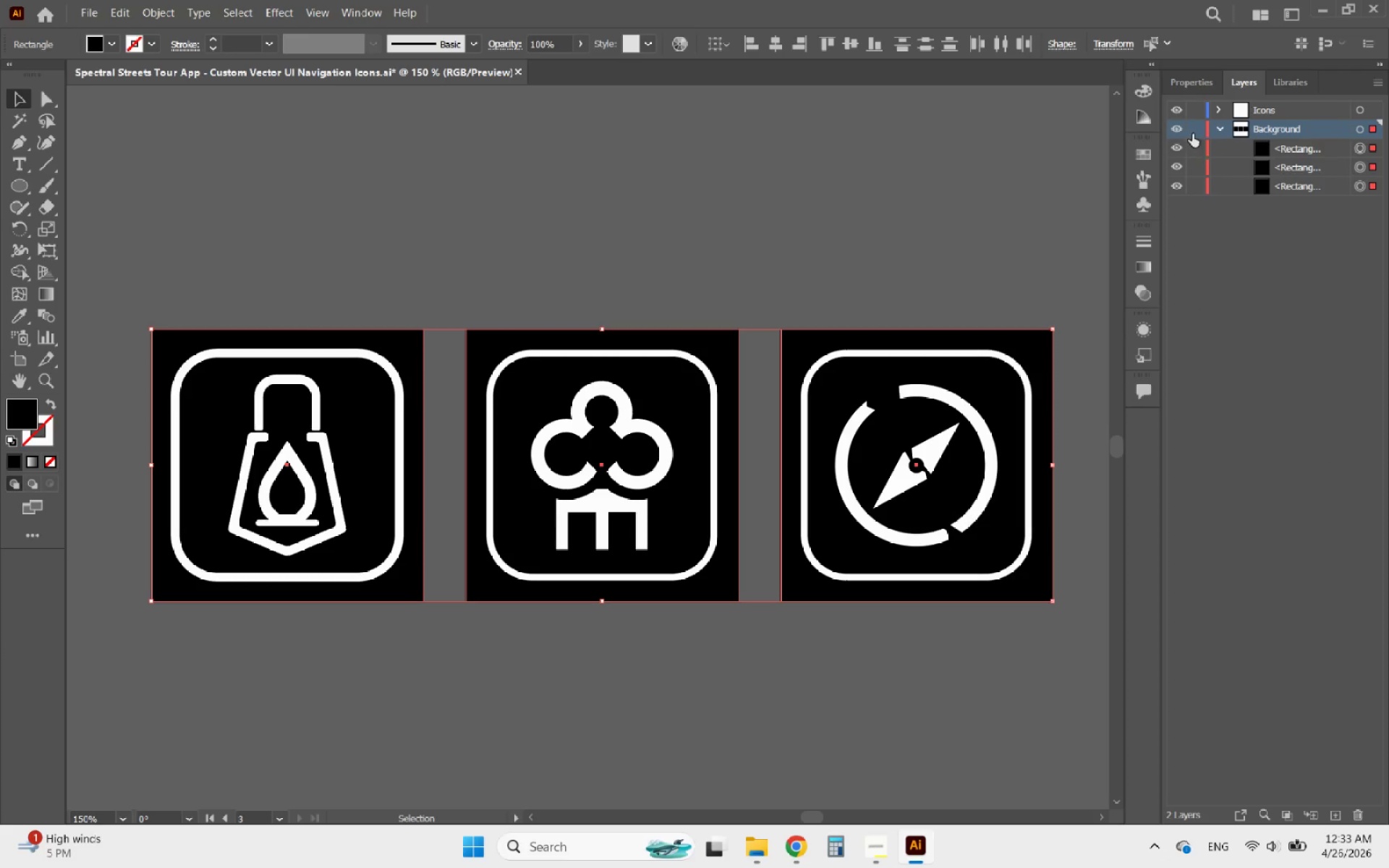 
left_click([1200, 128])
 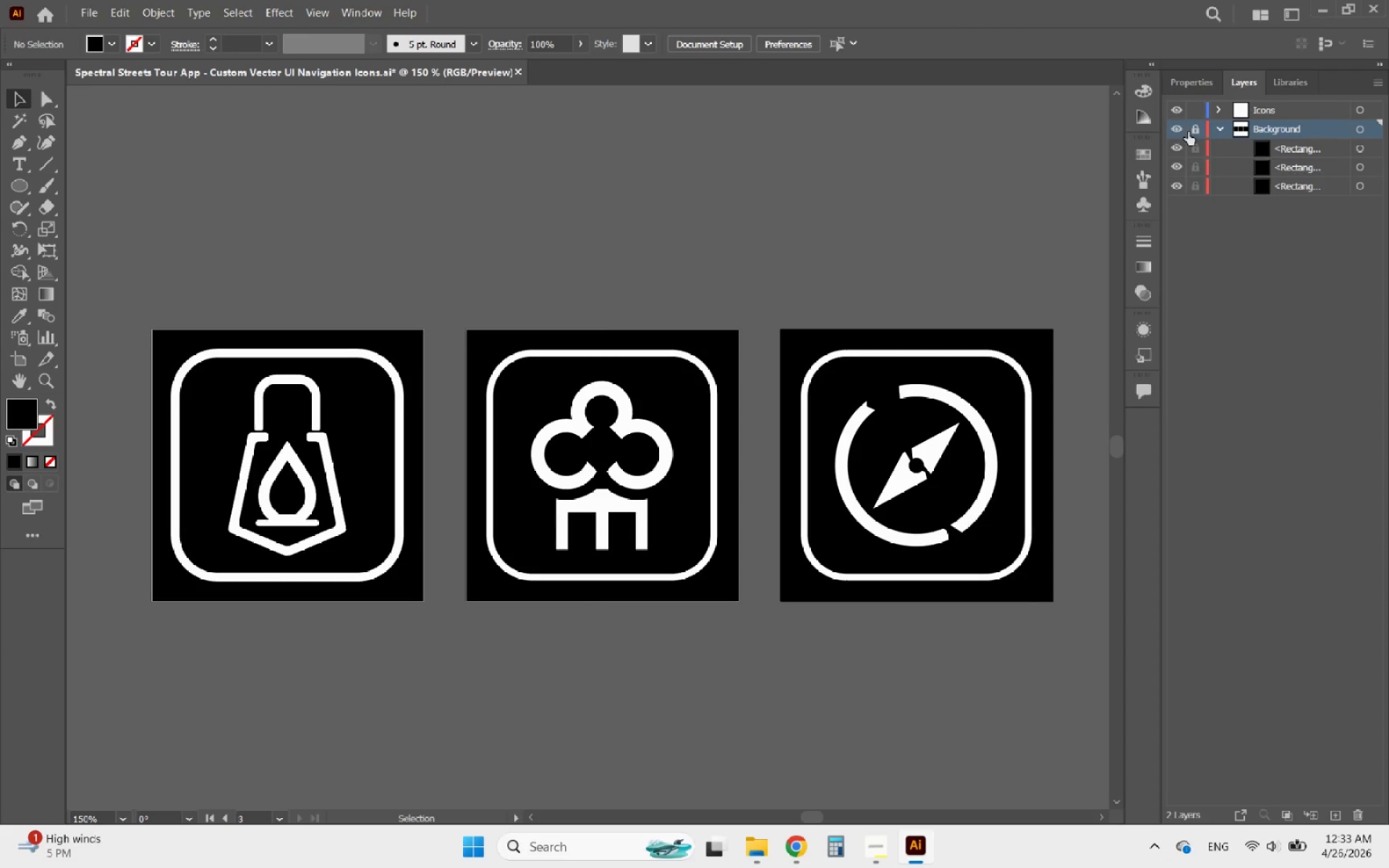 
left_click([1180, 129])
 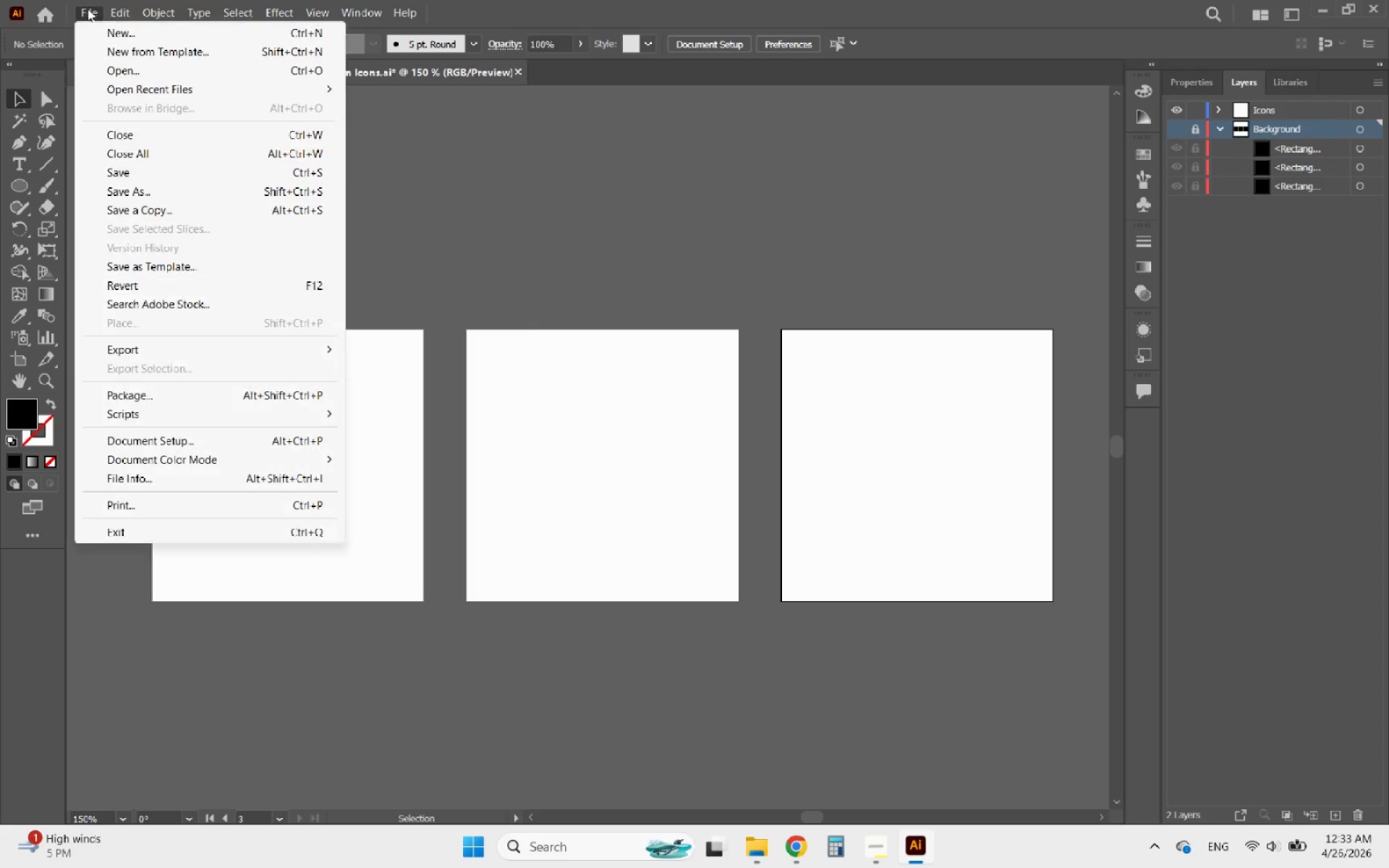 
left_click([148, 340])
 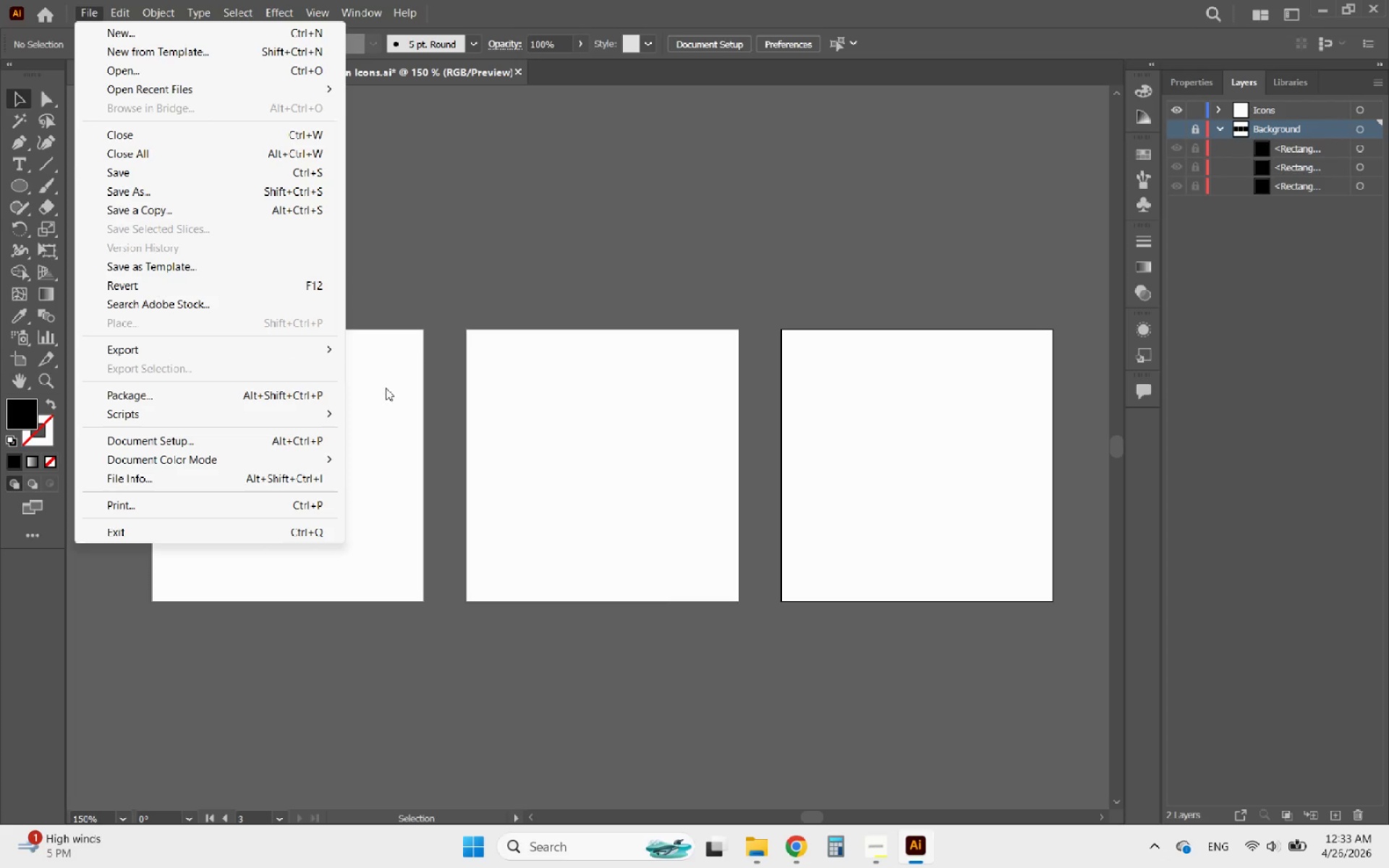 
left_click([273, 345])
 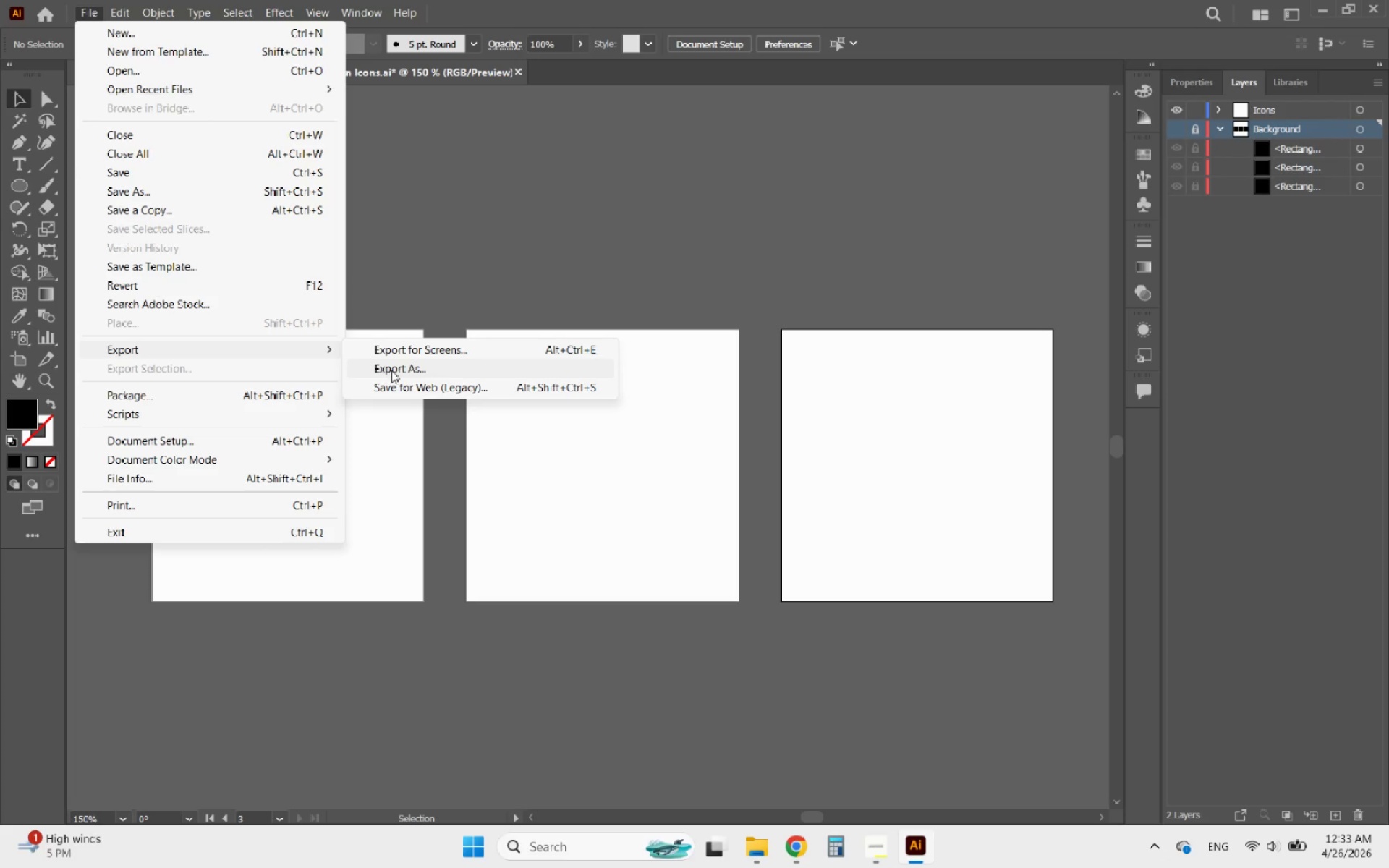 
left_click([393, 370])
 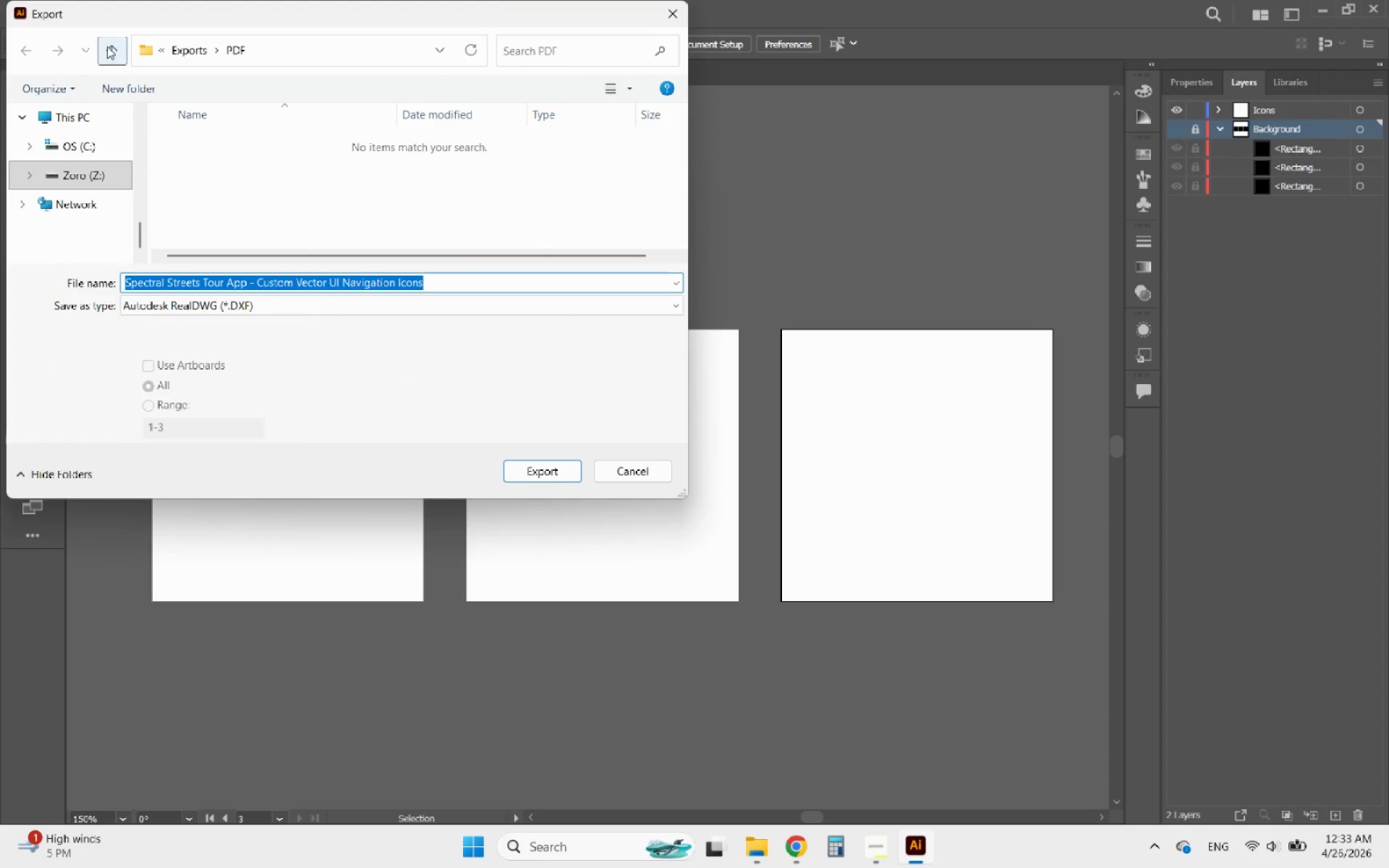 
left_click([190, 52])
 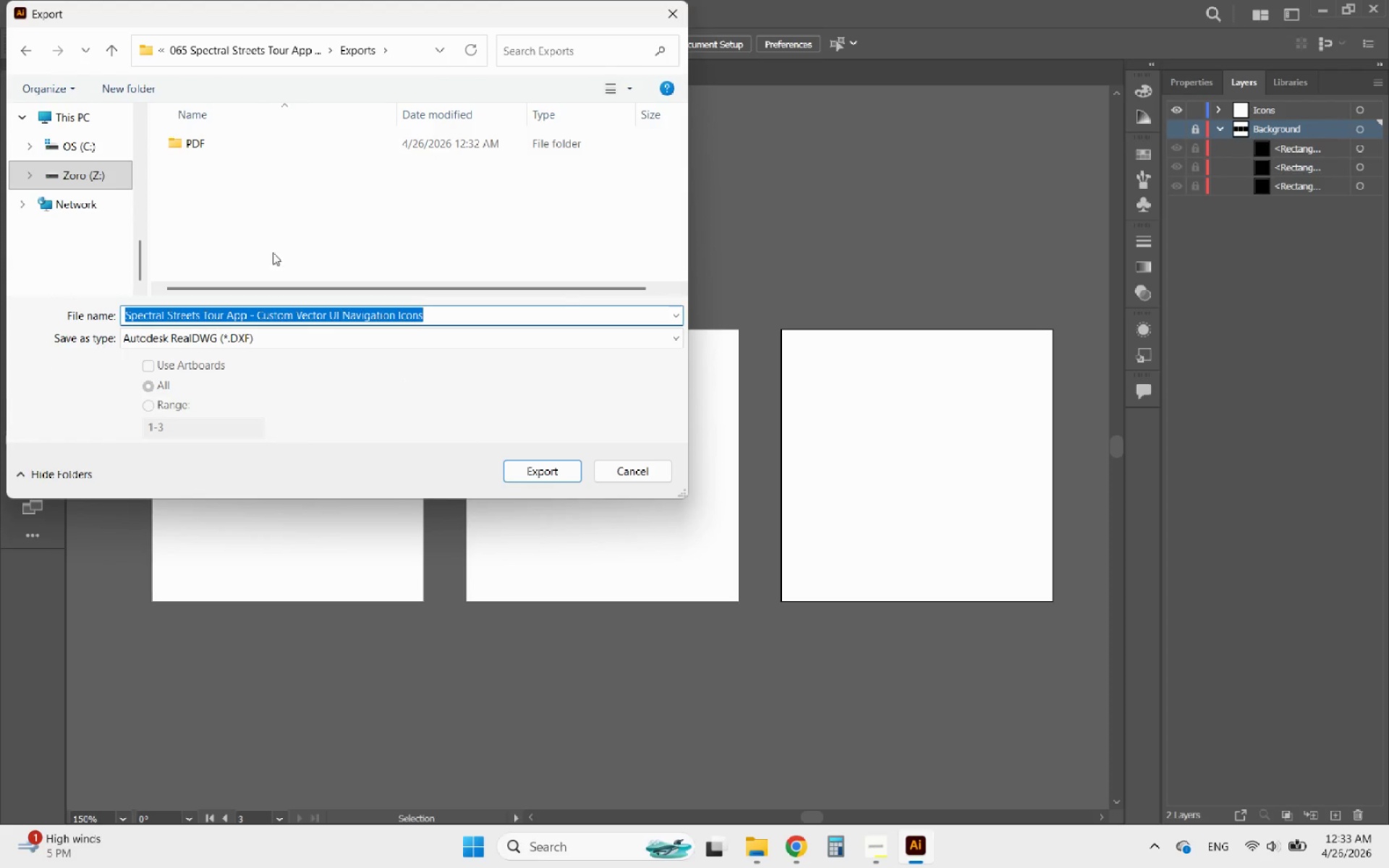 
left_click([259, 334])
 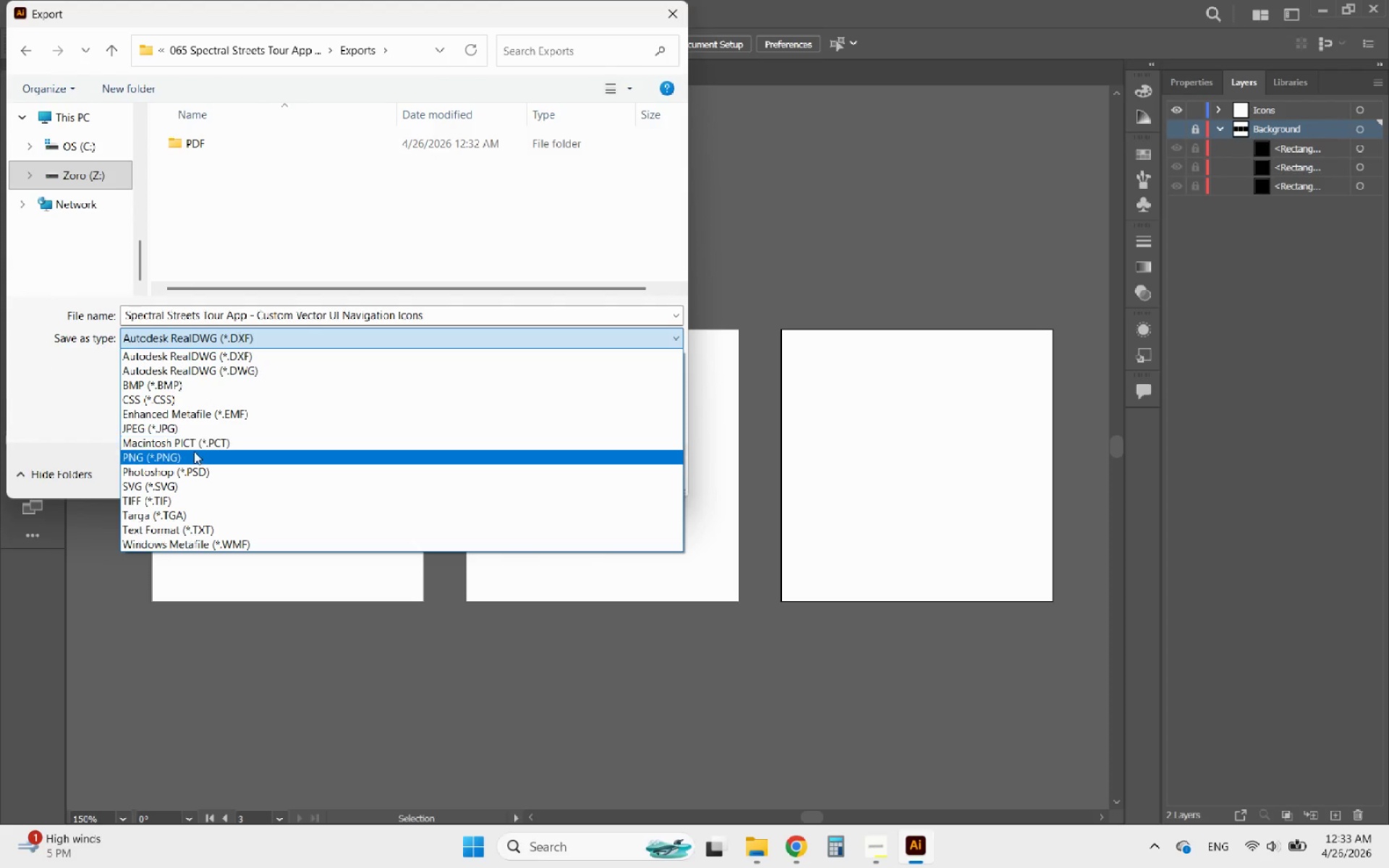 
left_click([194, 452])
 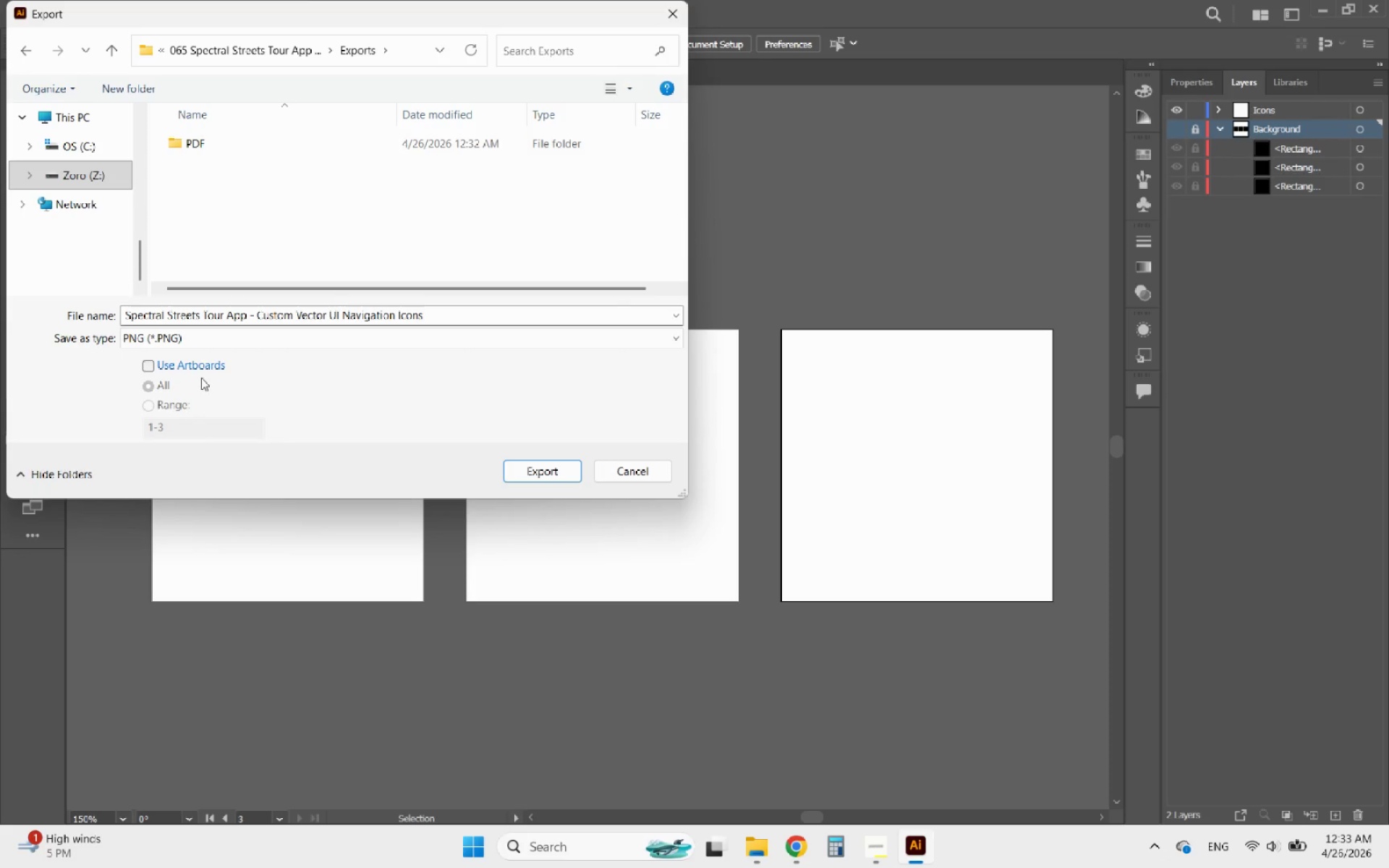 
left_click([201, 373])
 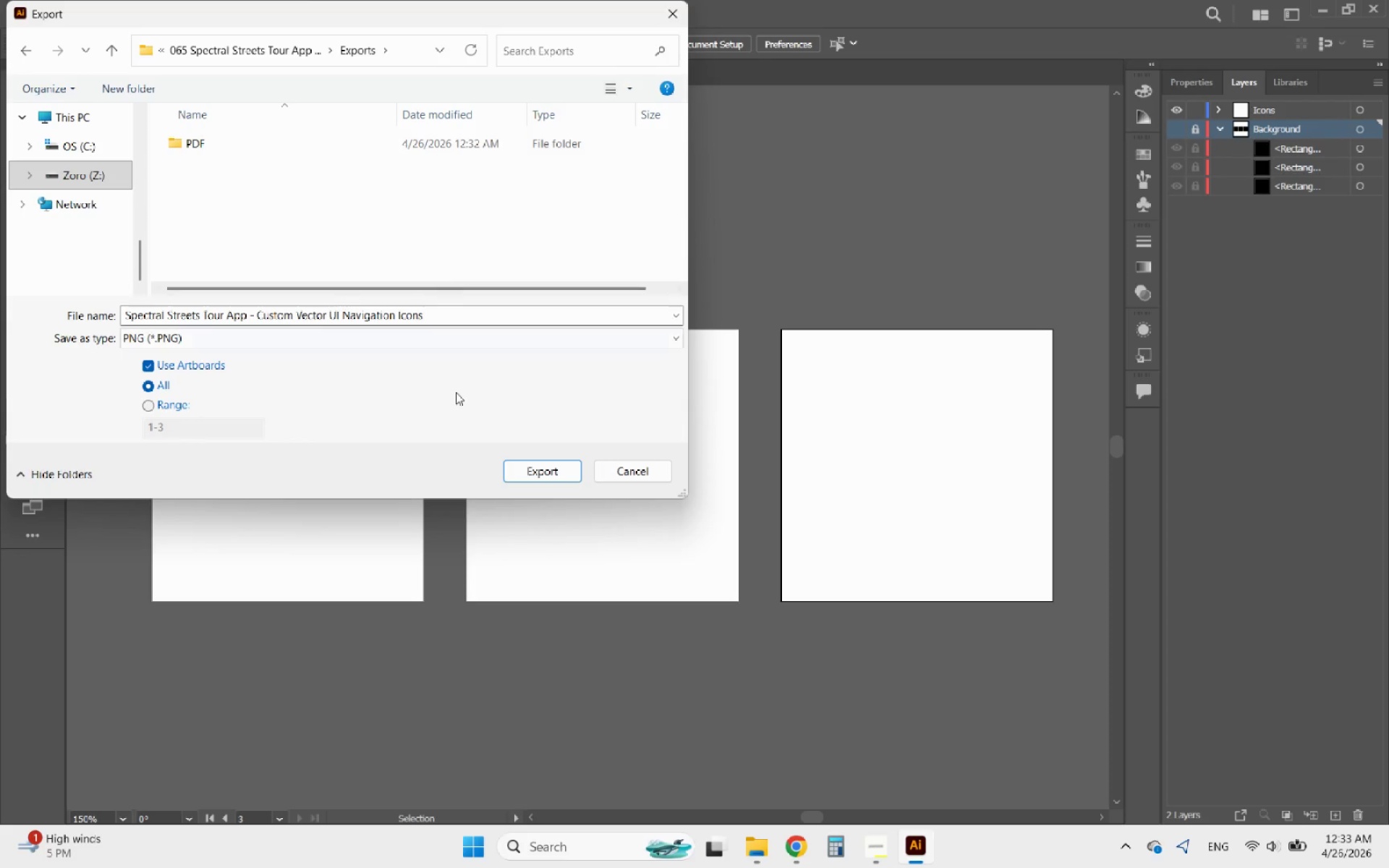 
wait(6.56)
 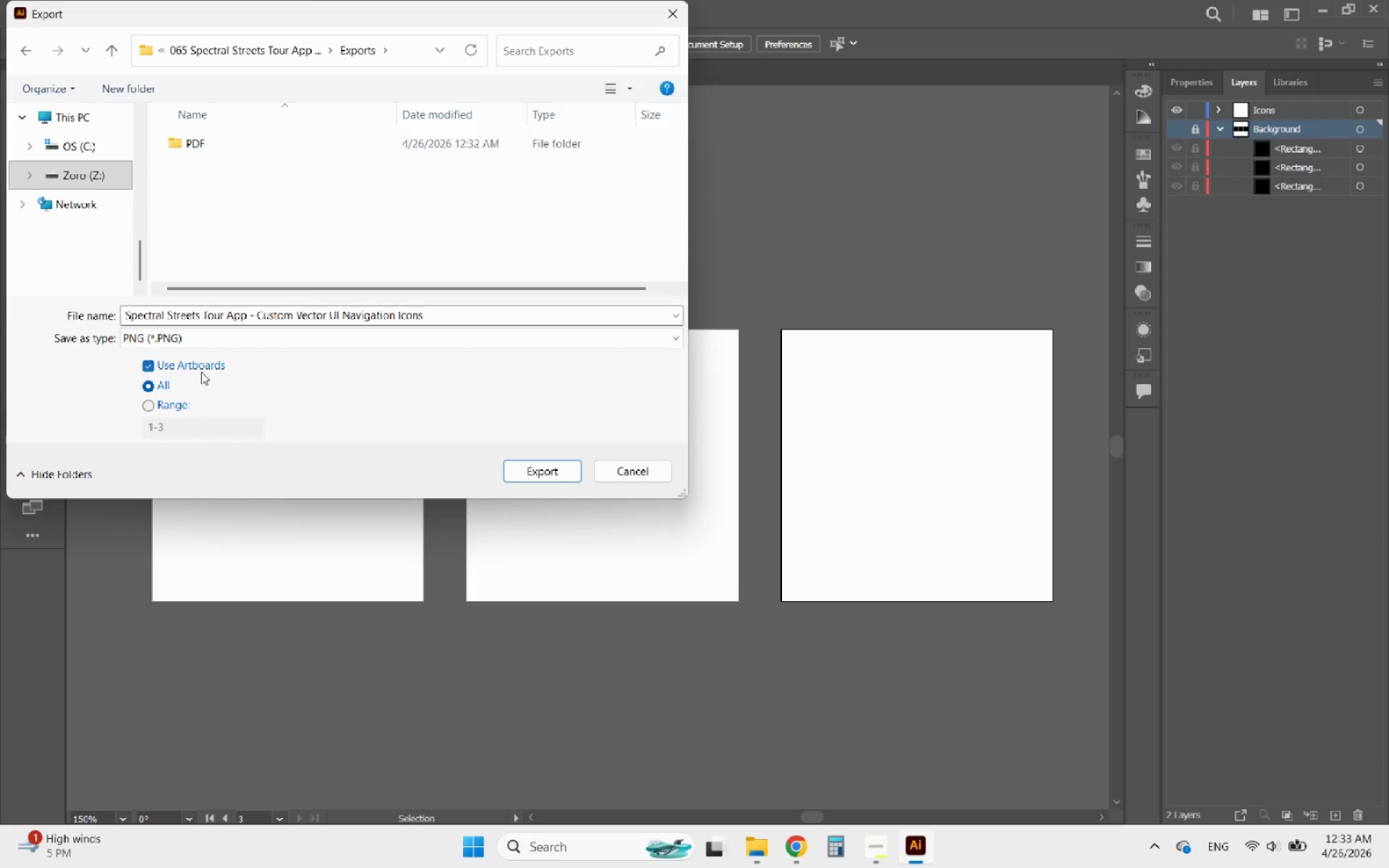 
left_click([524, 468])
 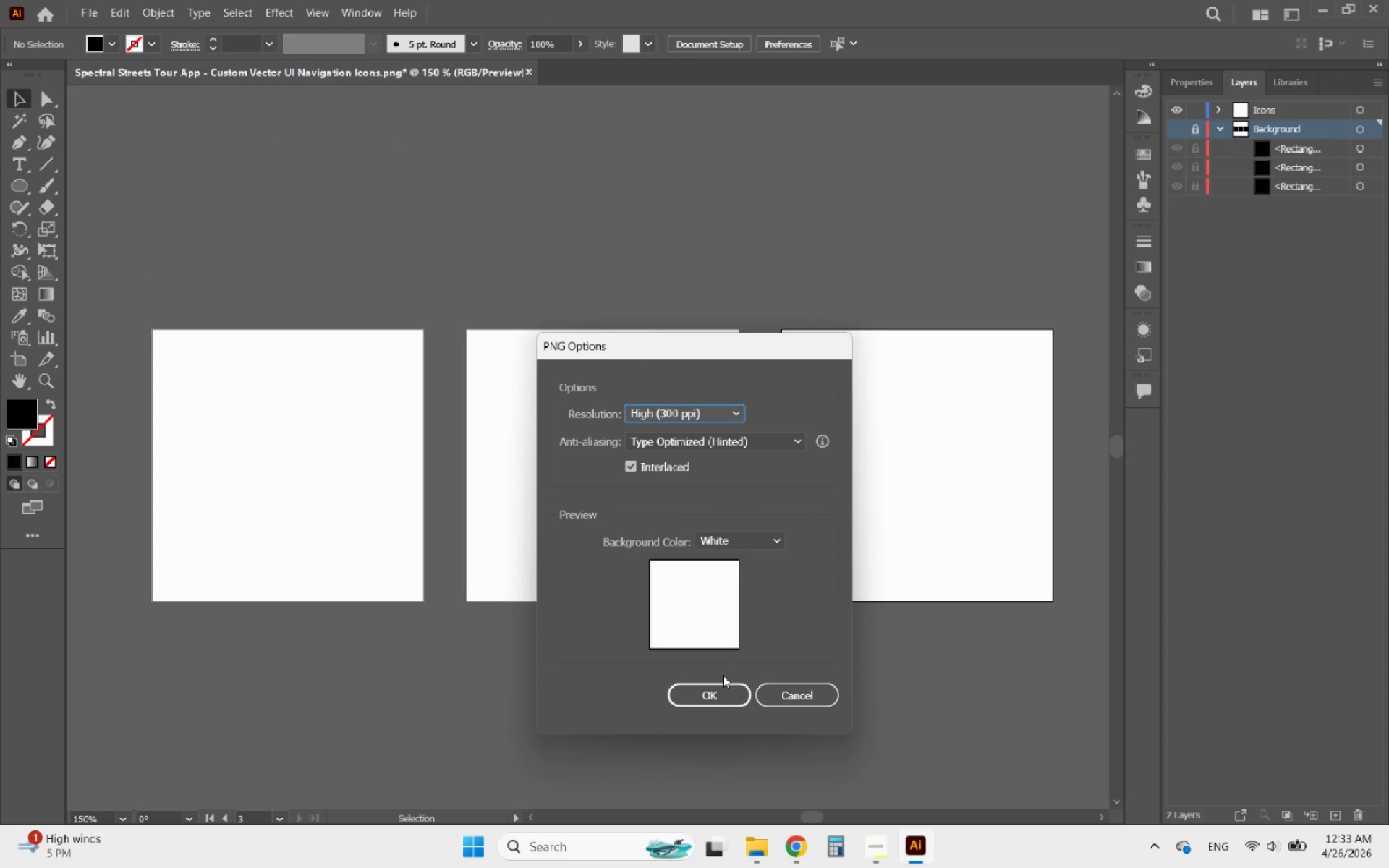 
left_click([763, 535])
 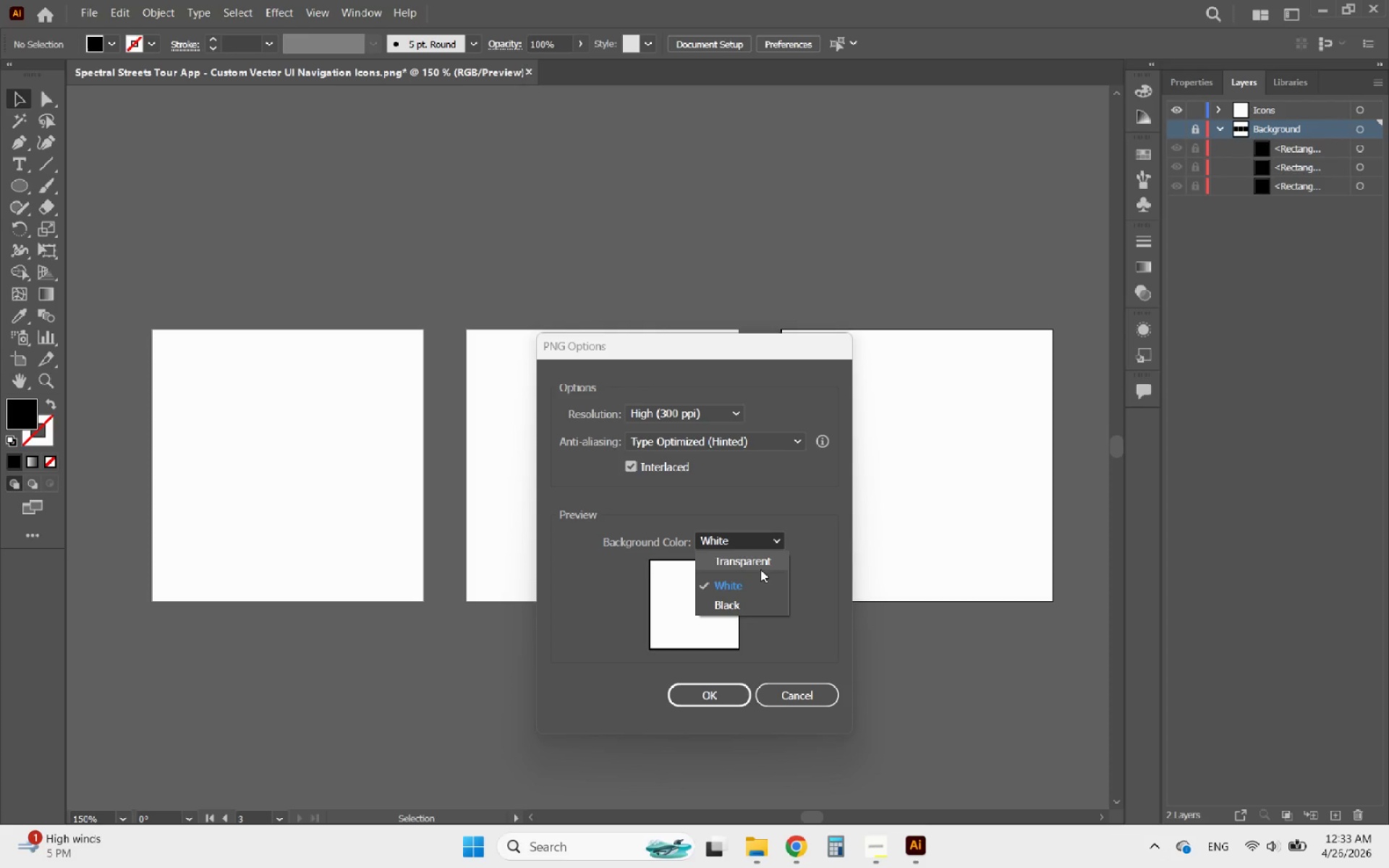 
left_click([760, 569])
 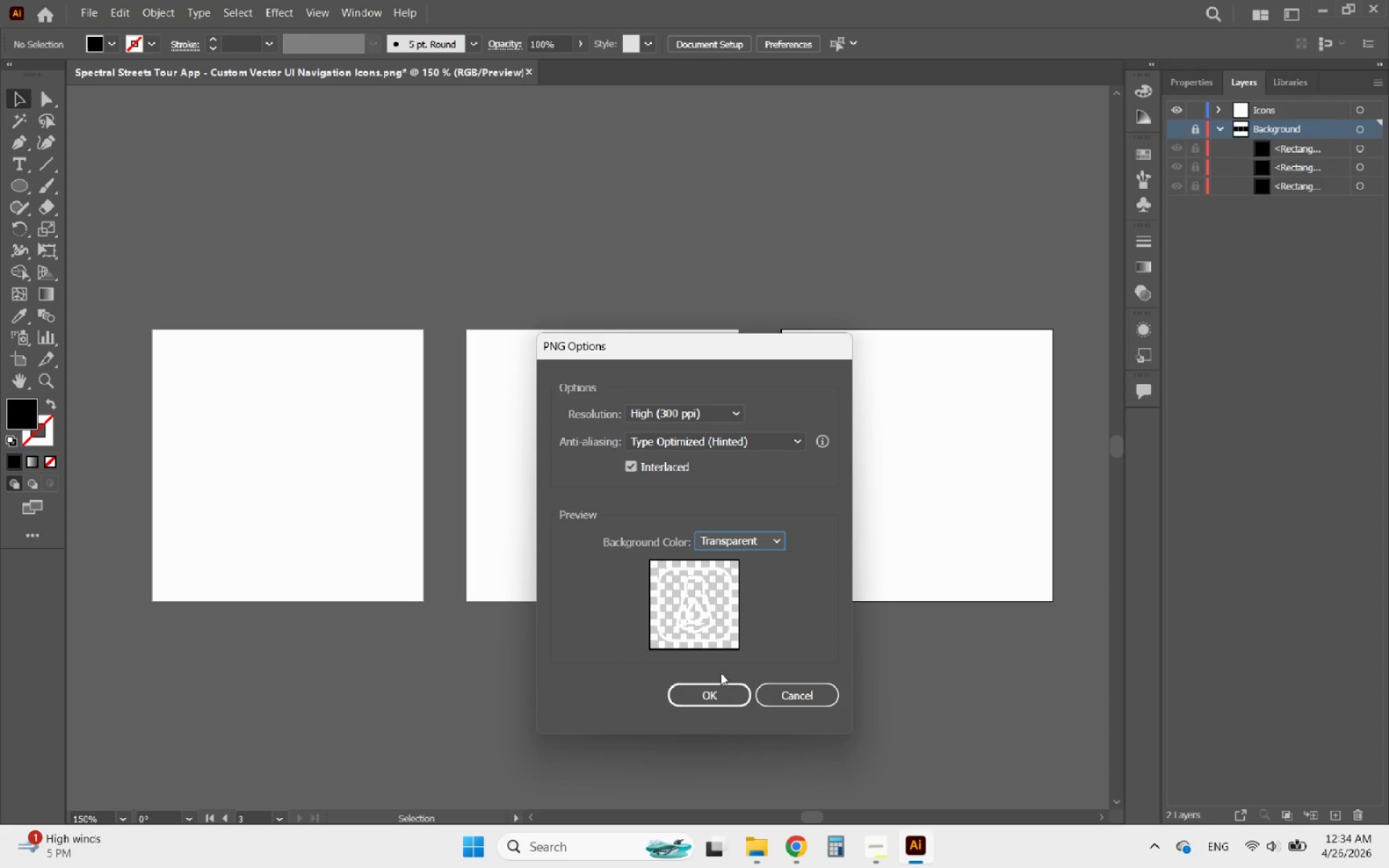 
left_click([715, 688])
 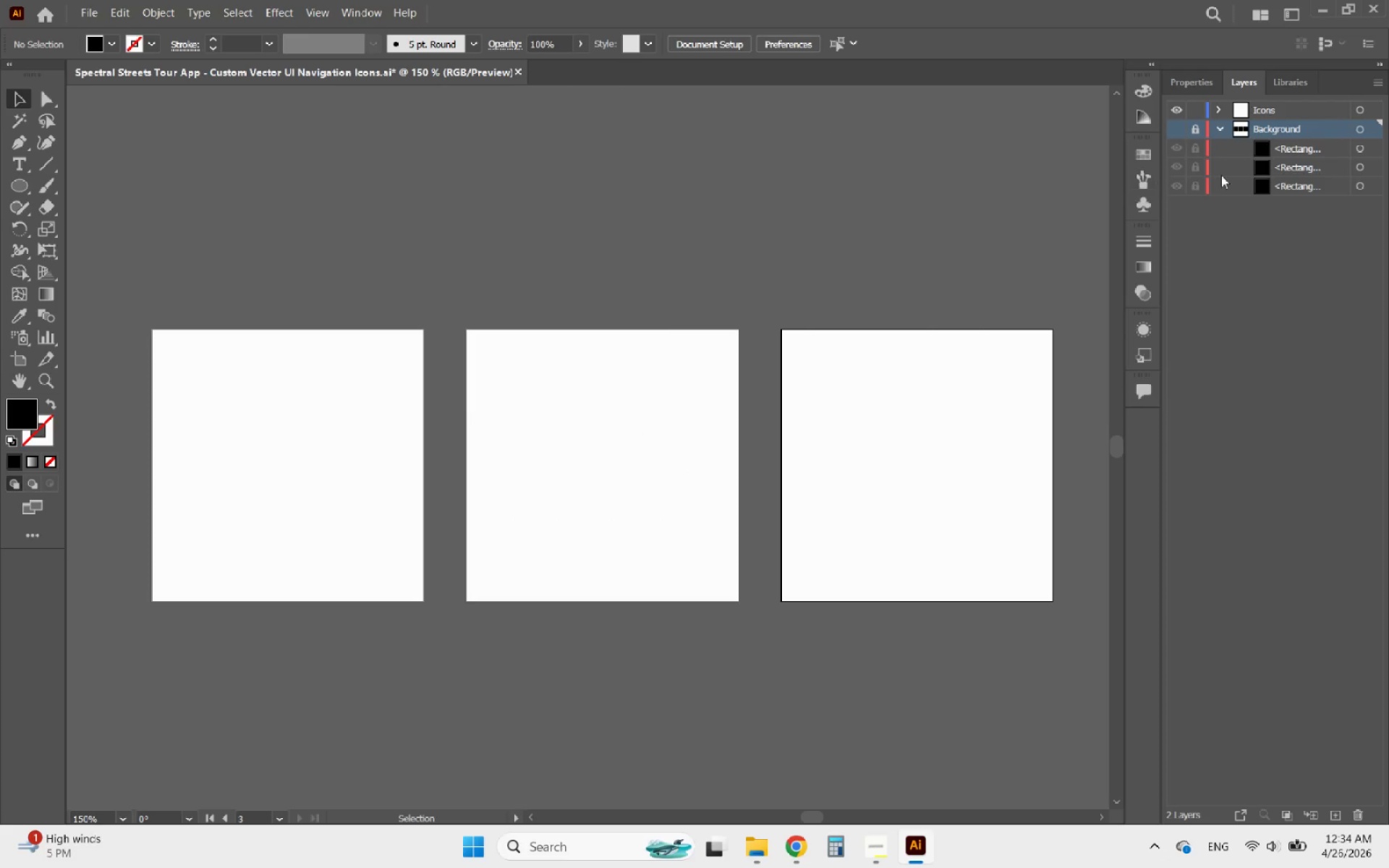 
left_click([1175, 128])
 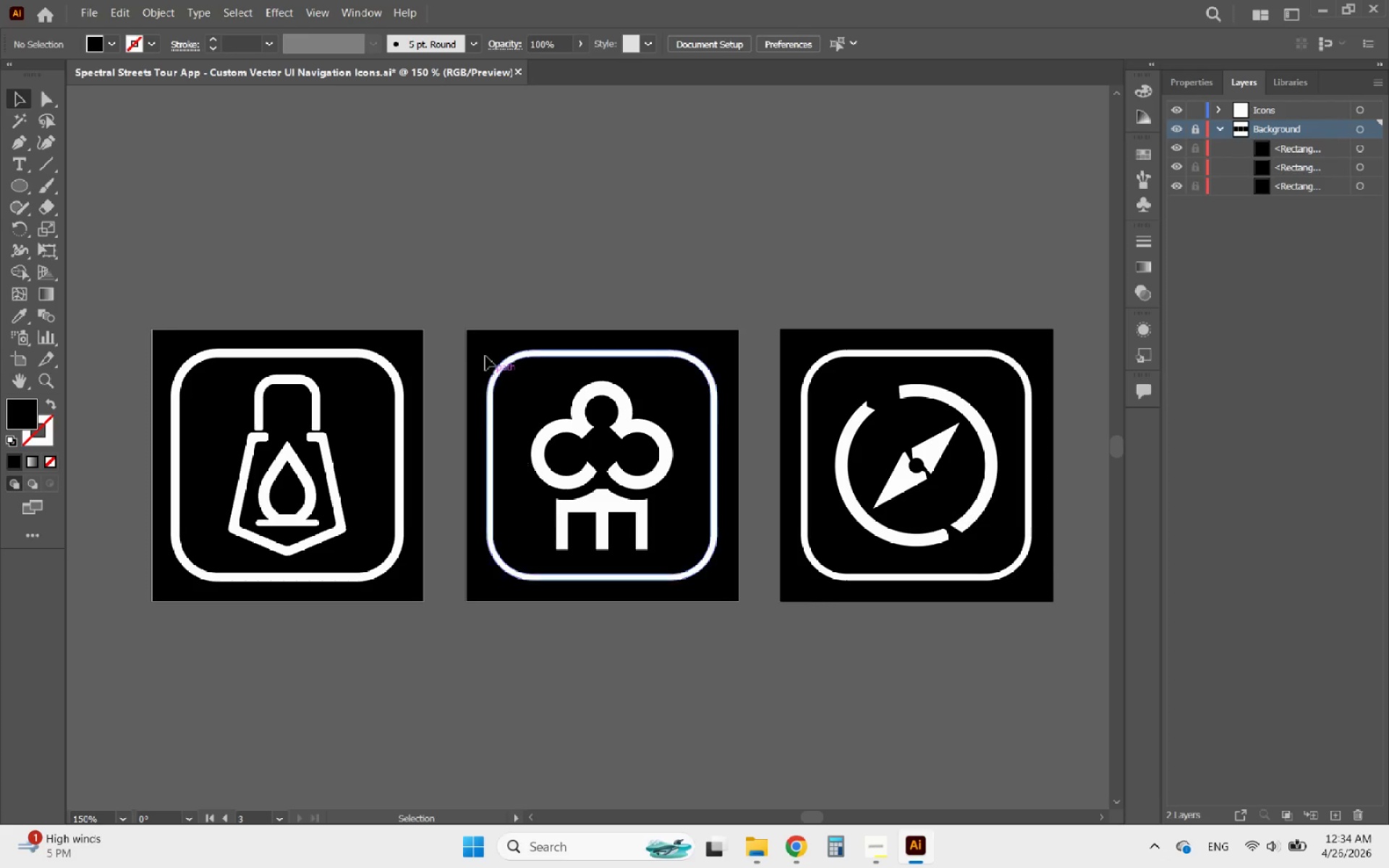 
left_click_drag(start_coordinate=[430, 253], to_coordinate=[427, 243])
 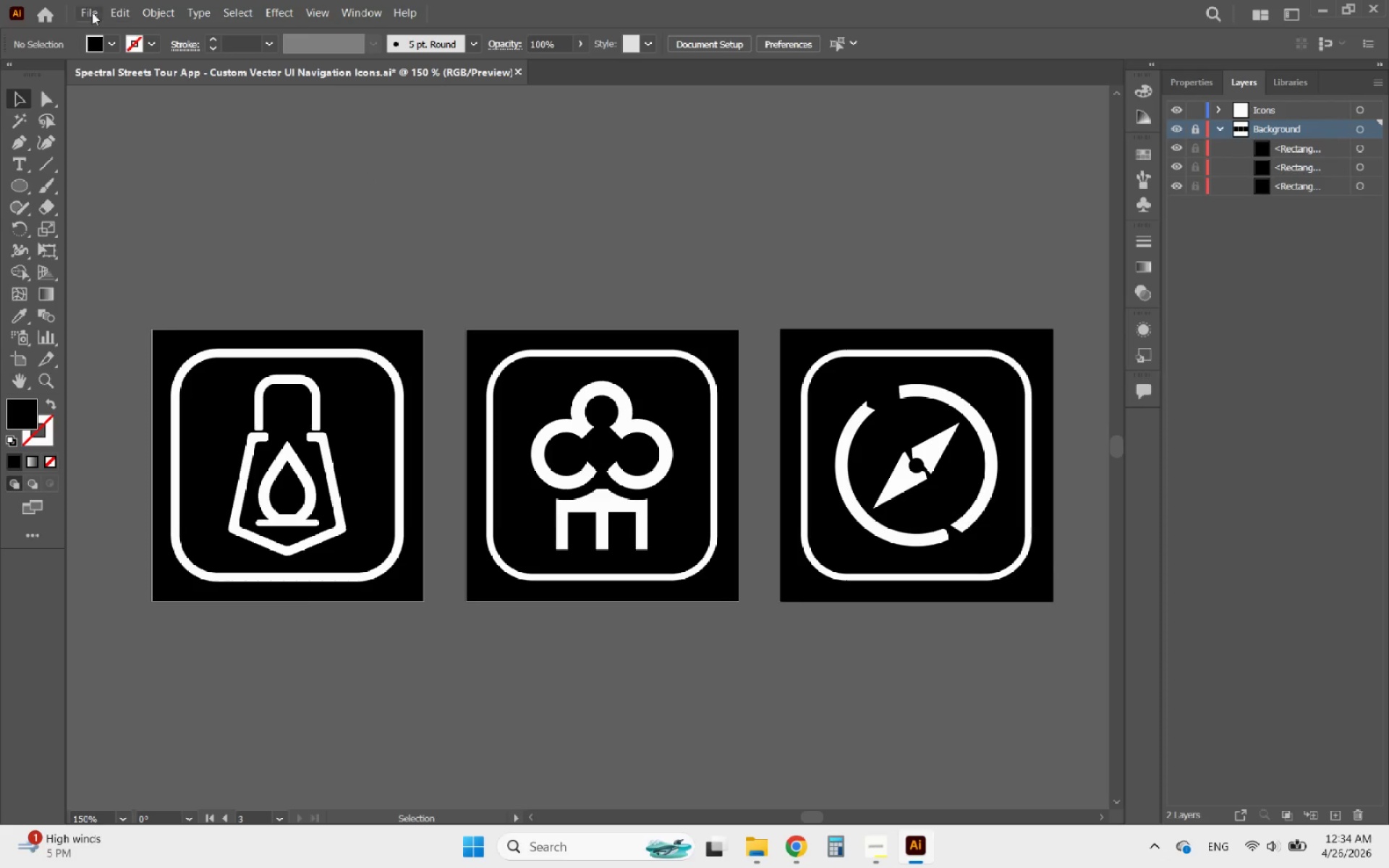 